 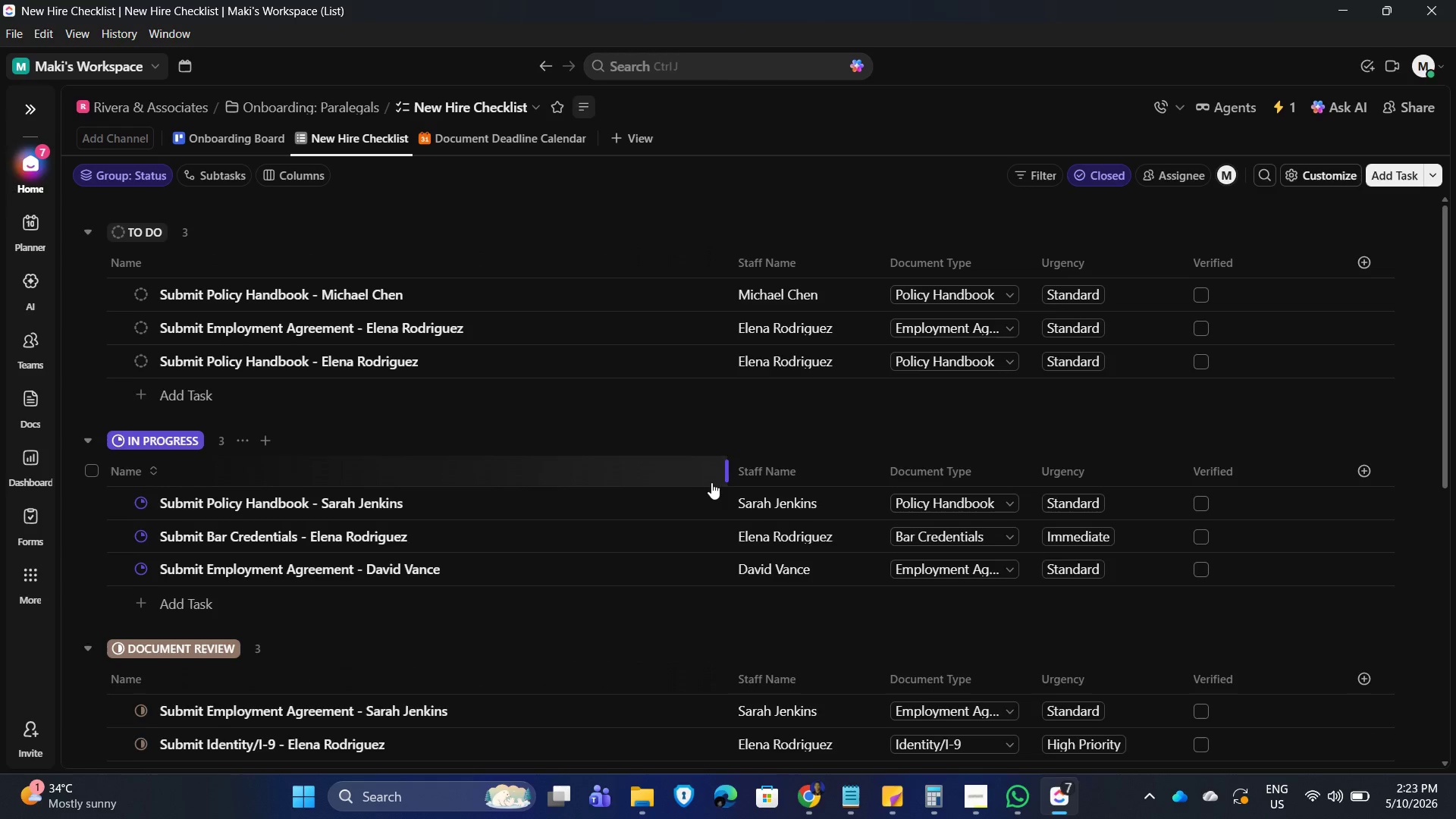 
scroll: coordinate [697, 494], scroll_direction: down, amount: 13.0
 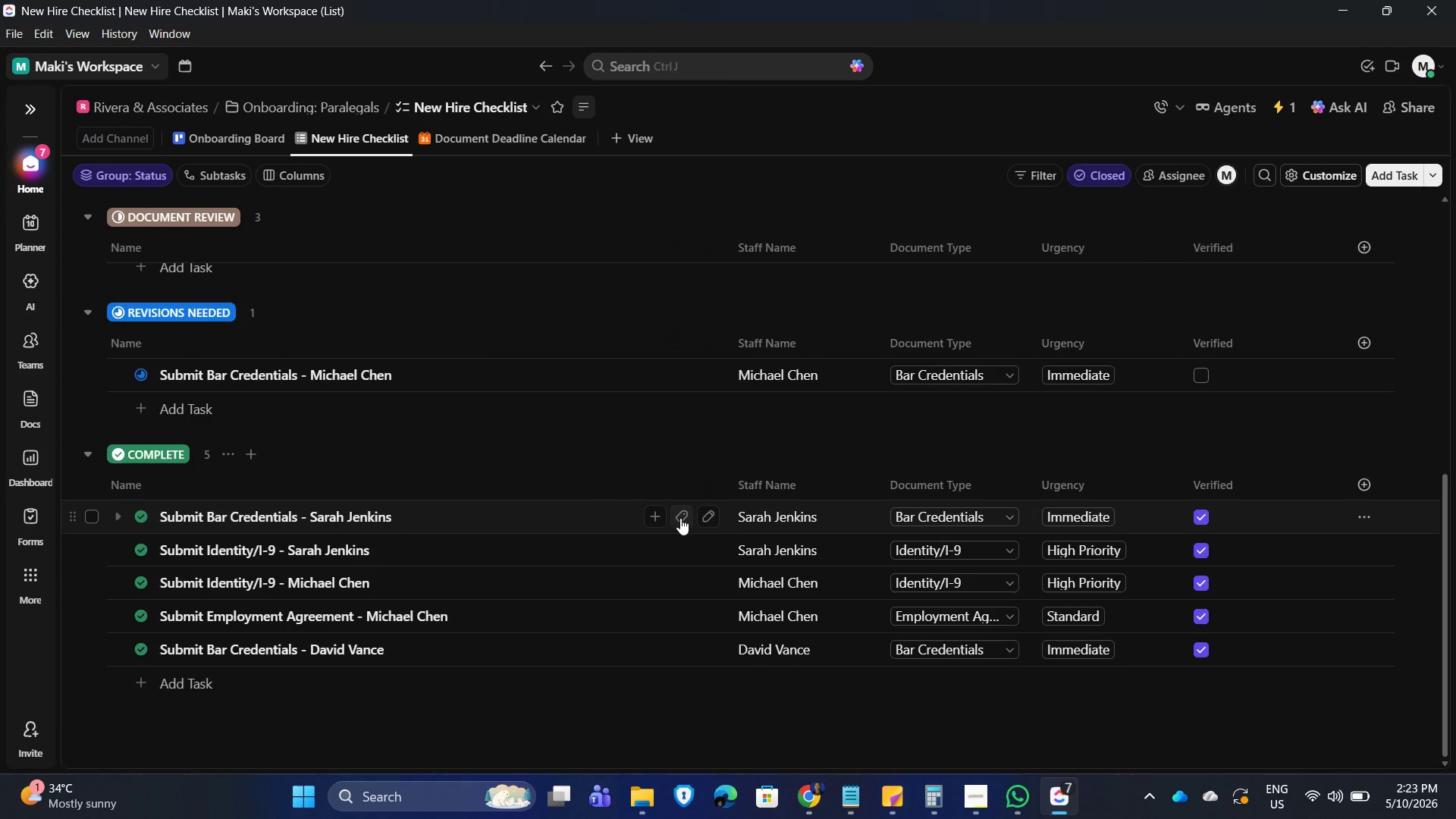 
scroll: coordinate [317, 315], scroll_direction: up, amount: 10.0
 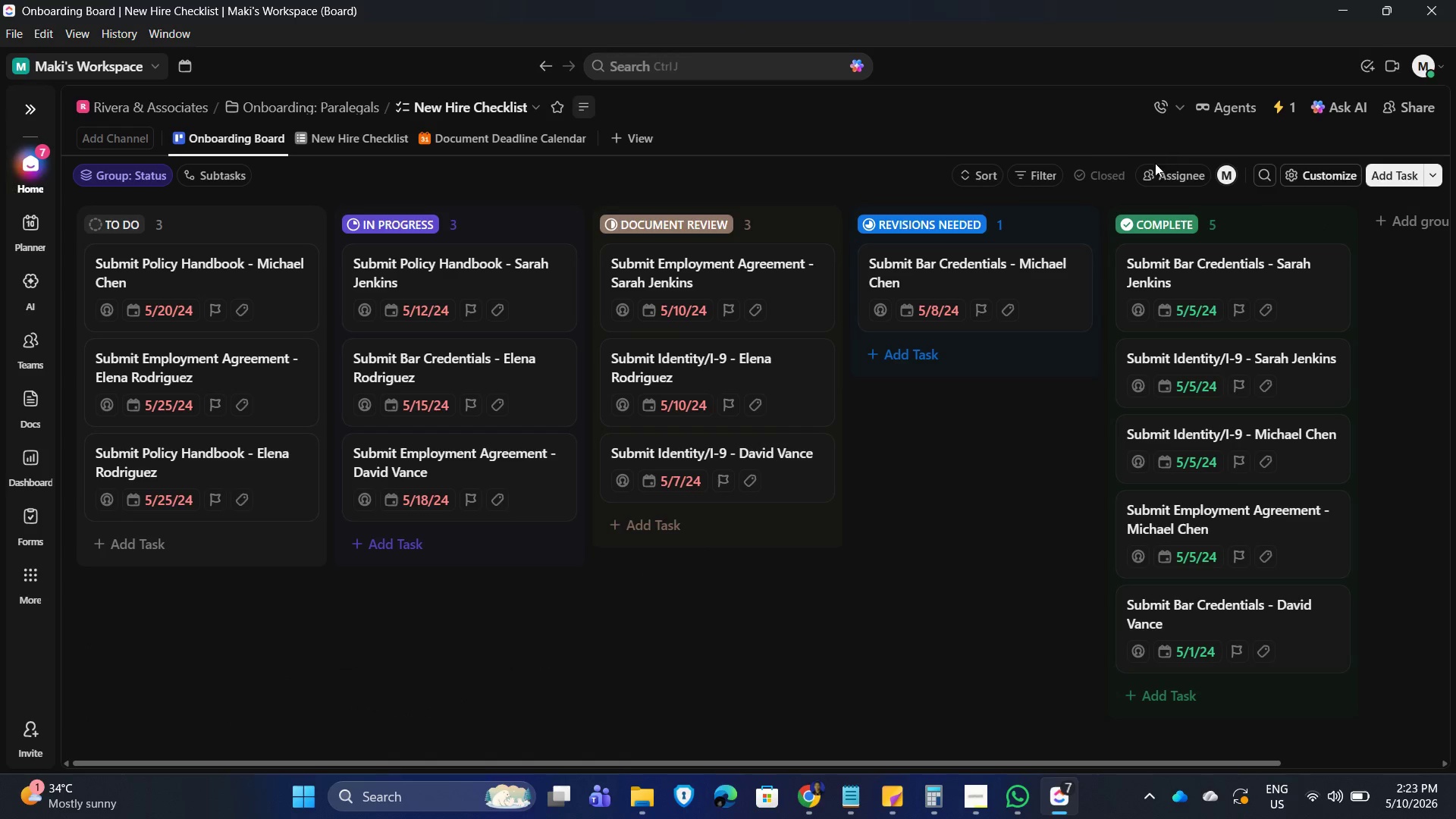 
scroll: coordinate [974, 630], scroll_direction: down, amount: 3.0
 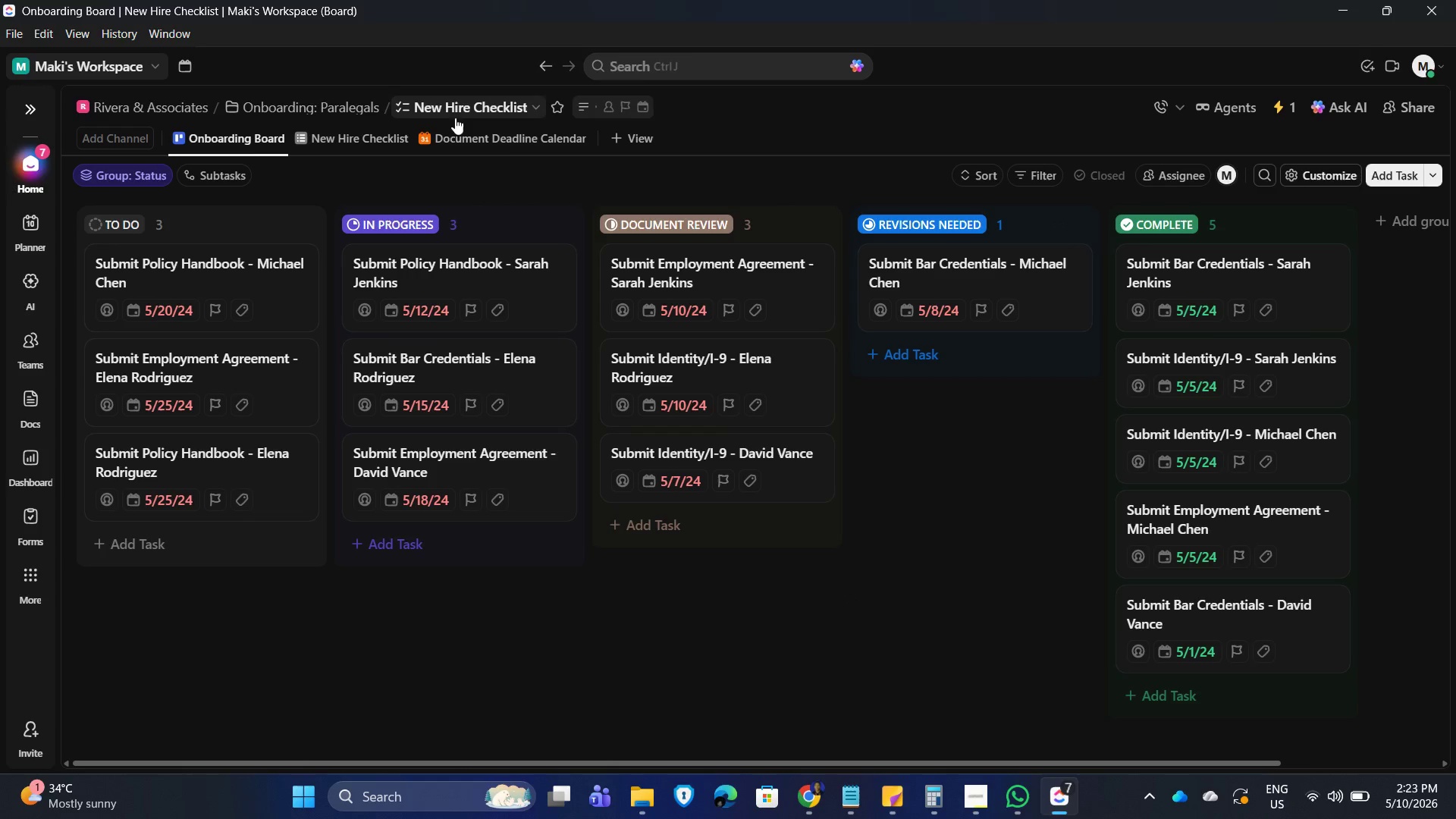 
left_click([501, 145])
 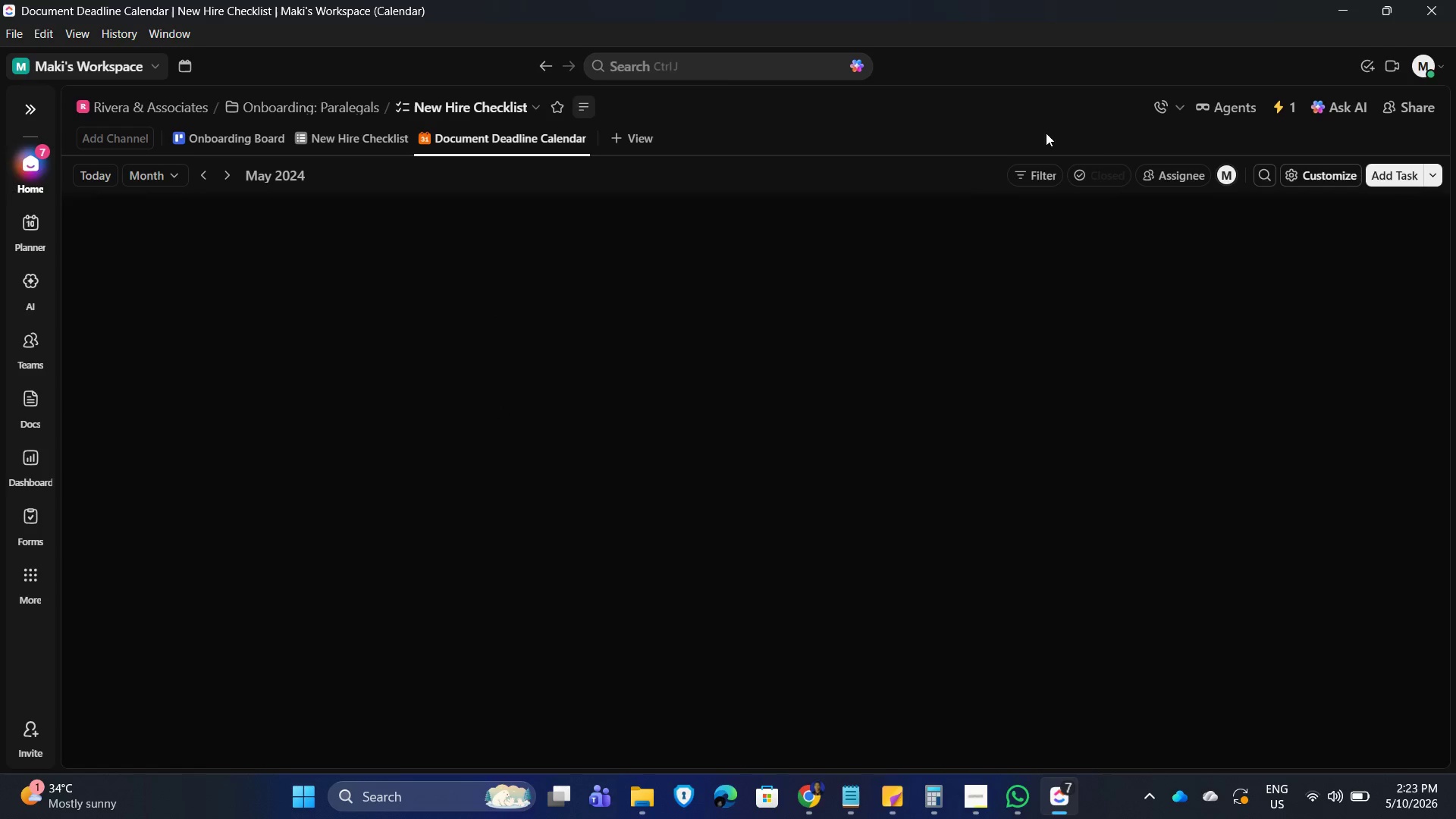 
mouse_move([1090, 132])
 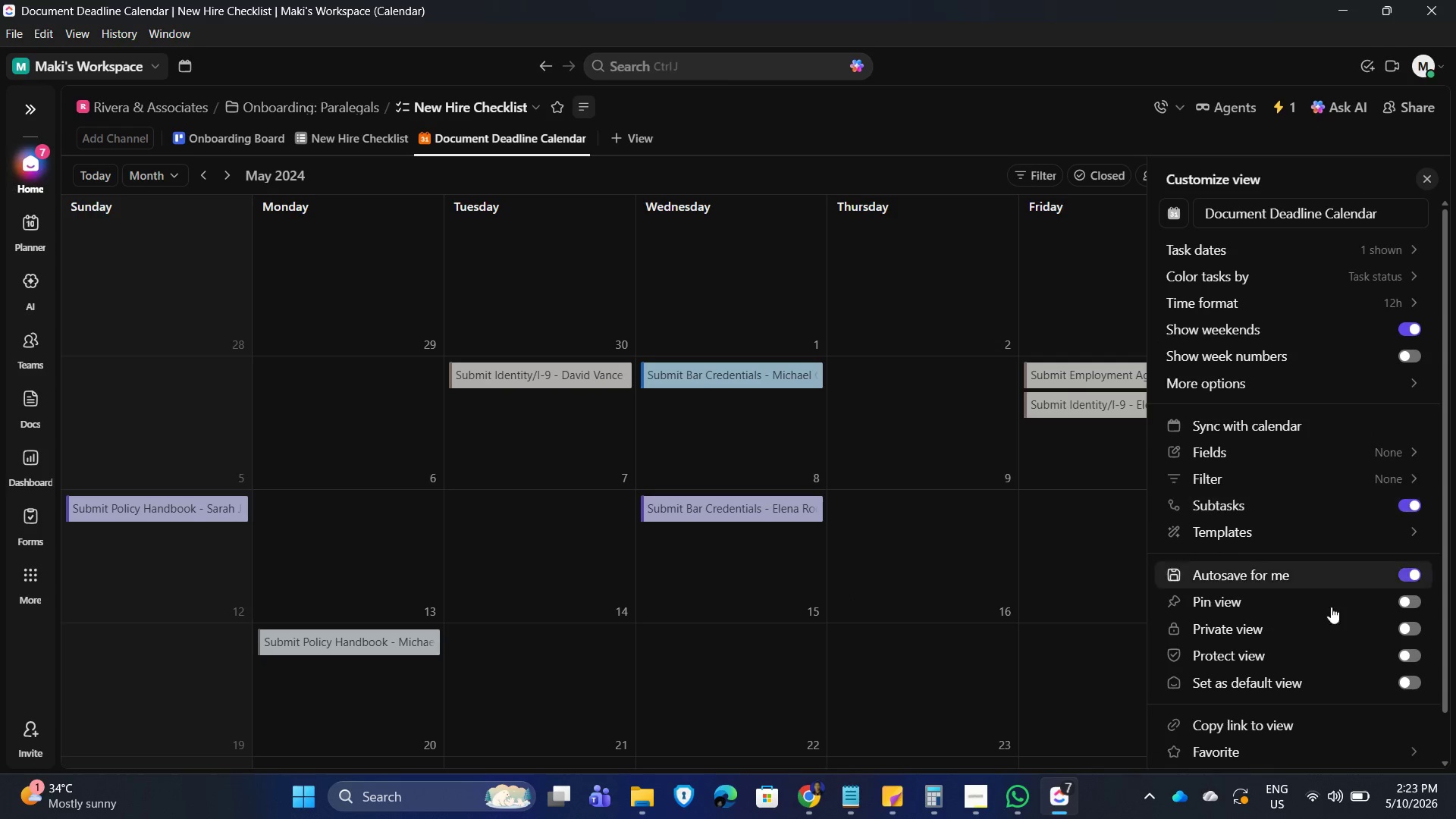 
left_click([1303, 456])
 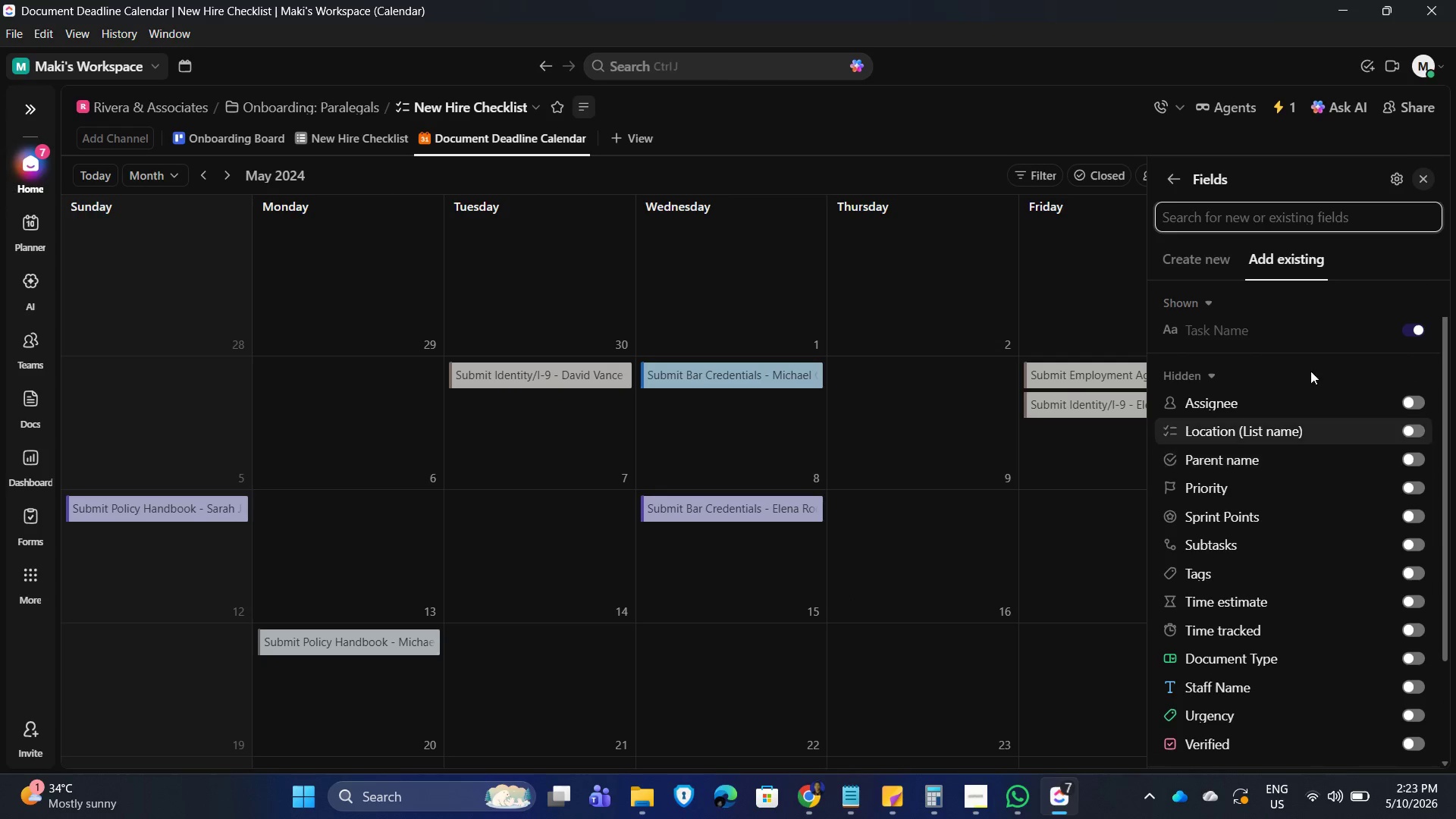 
scroll: coordinate [1366, 639], scroll_direction: down, amount: 10.0
 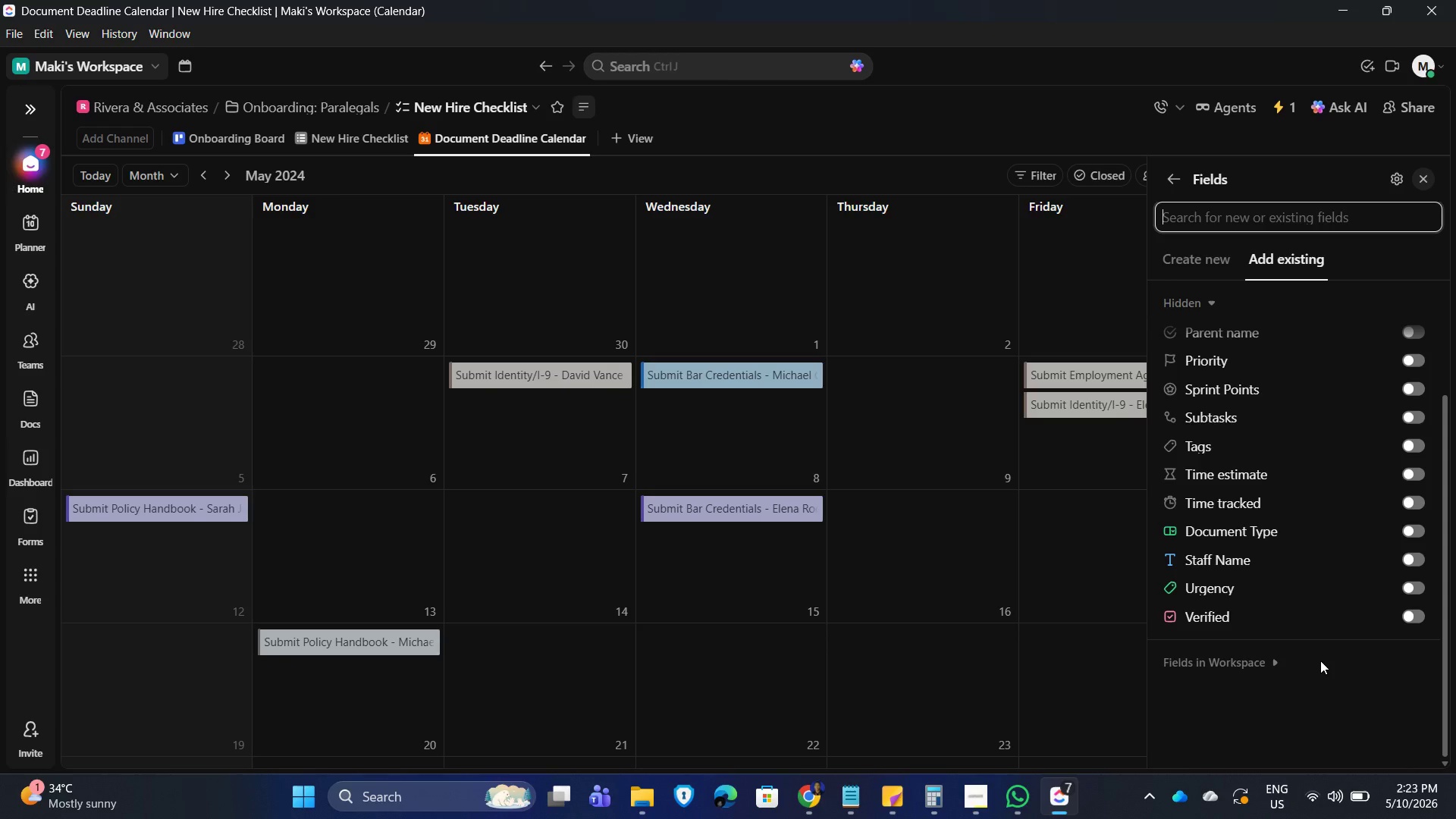 
wait(8.54)
 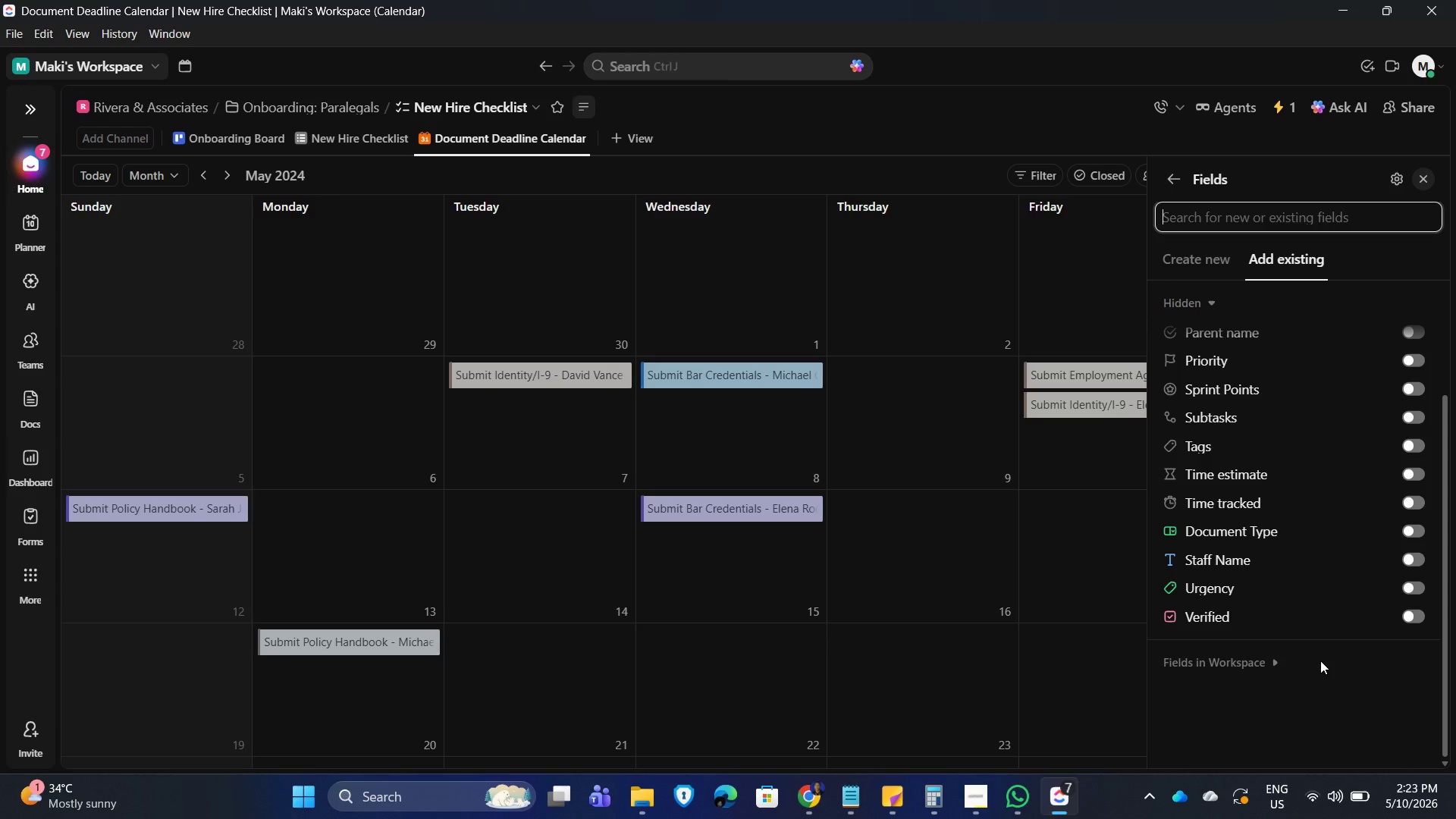 
left_click([1416, 529])
 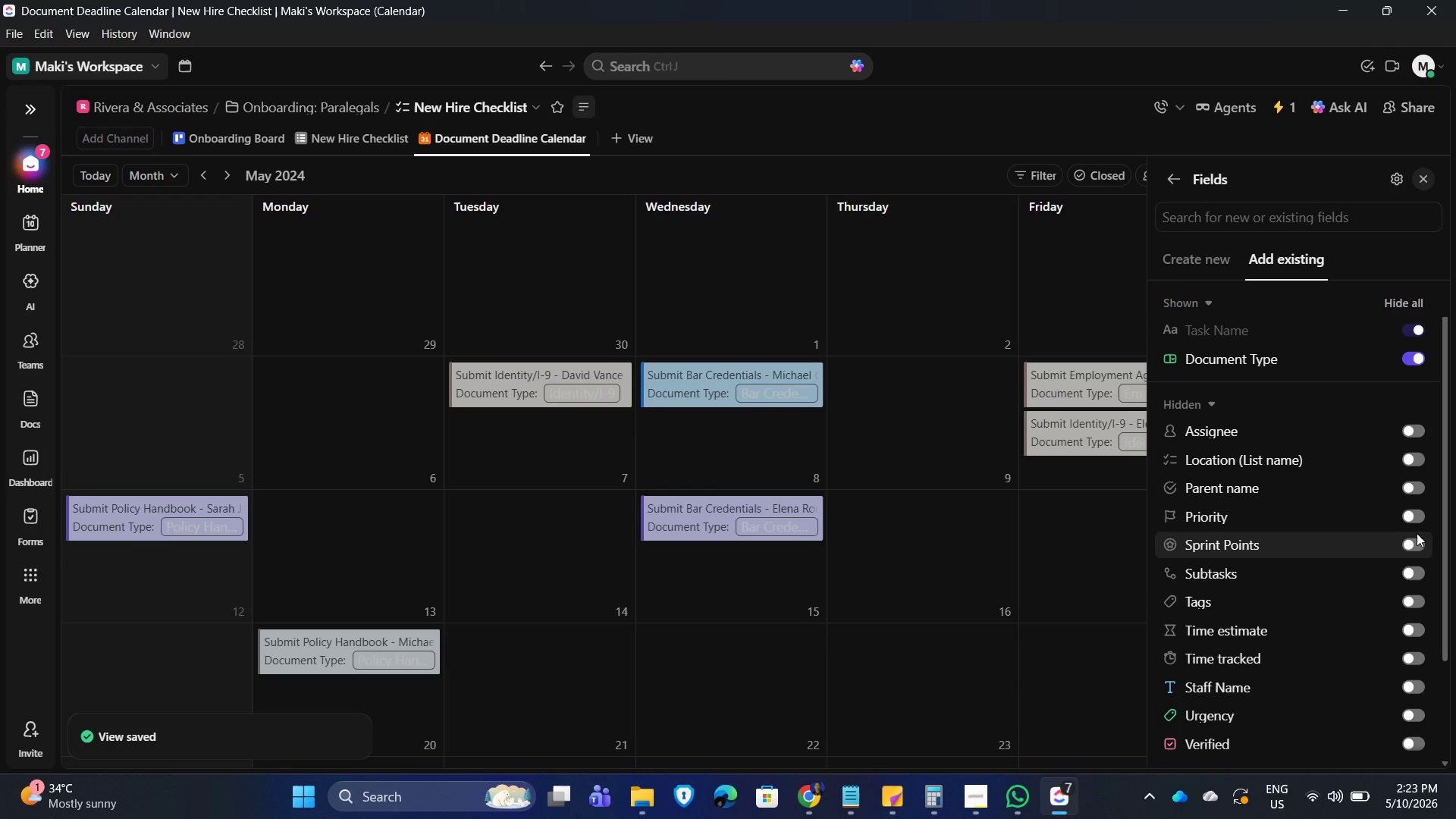 
mouse_move([745, 397])
 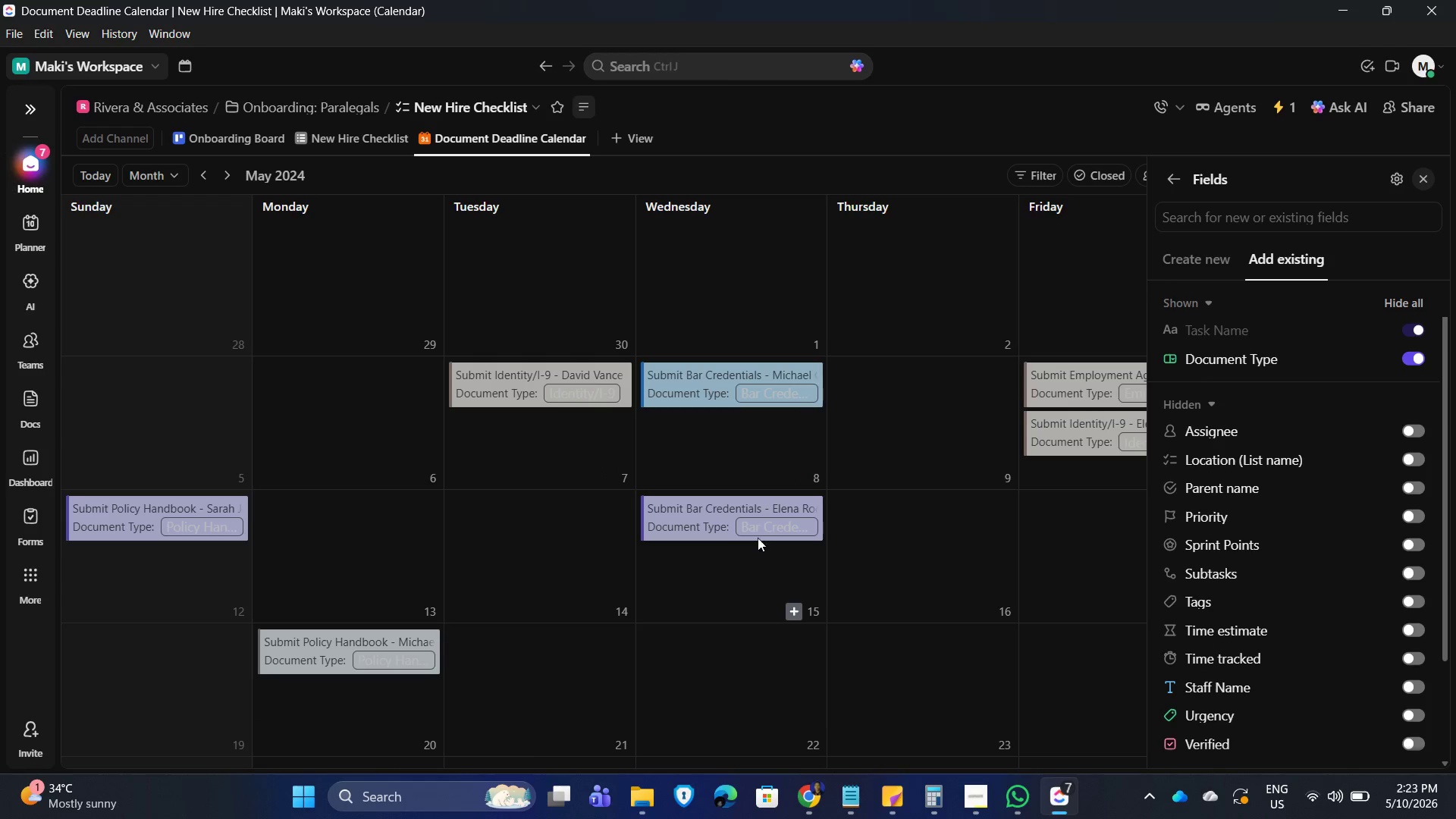 
wait(5.73)
 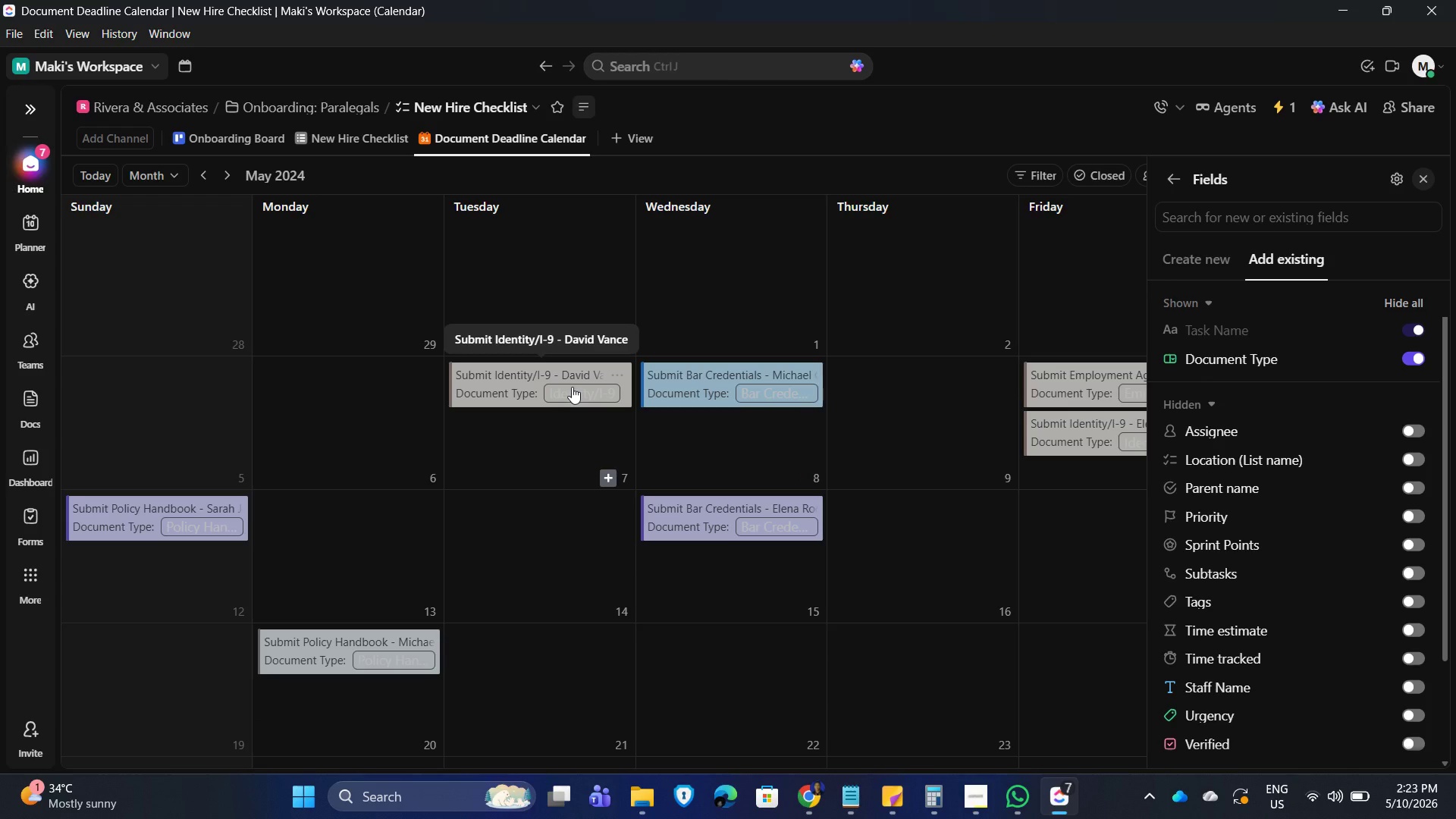 
scroll: coordinate [1172, 447], scroll_direction: up, amount: 2.0
 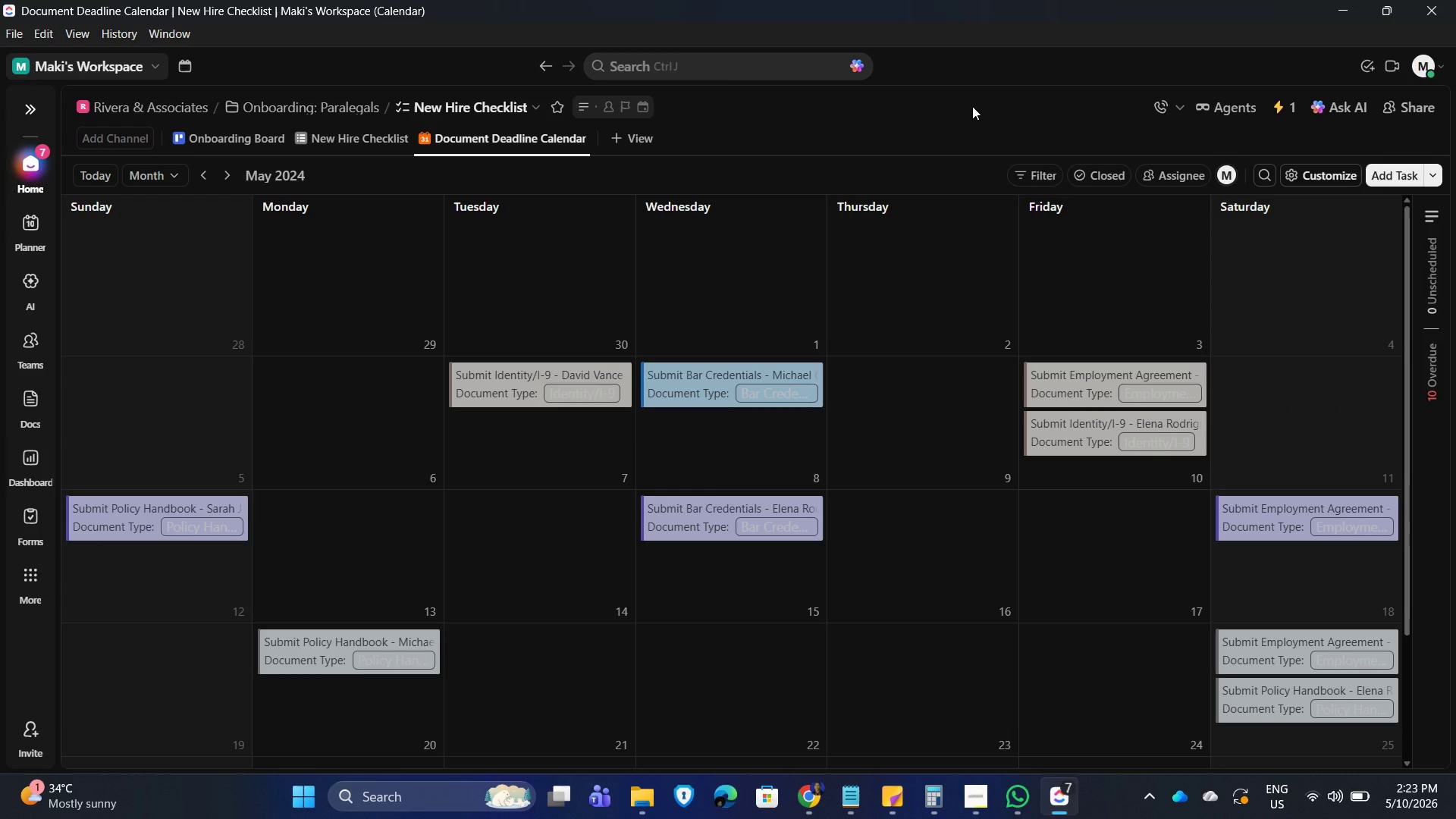 
left_click([334, 140])
 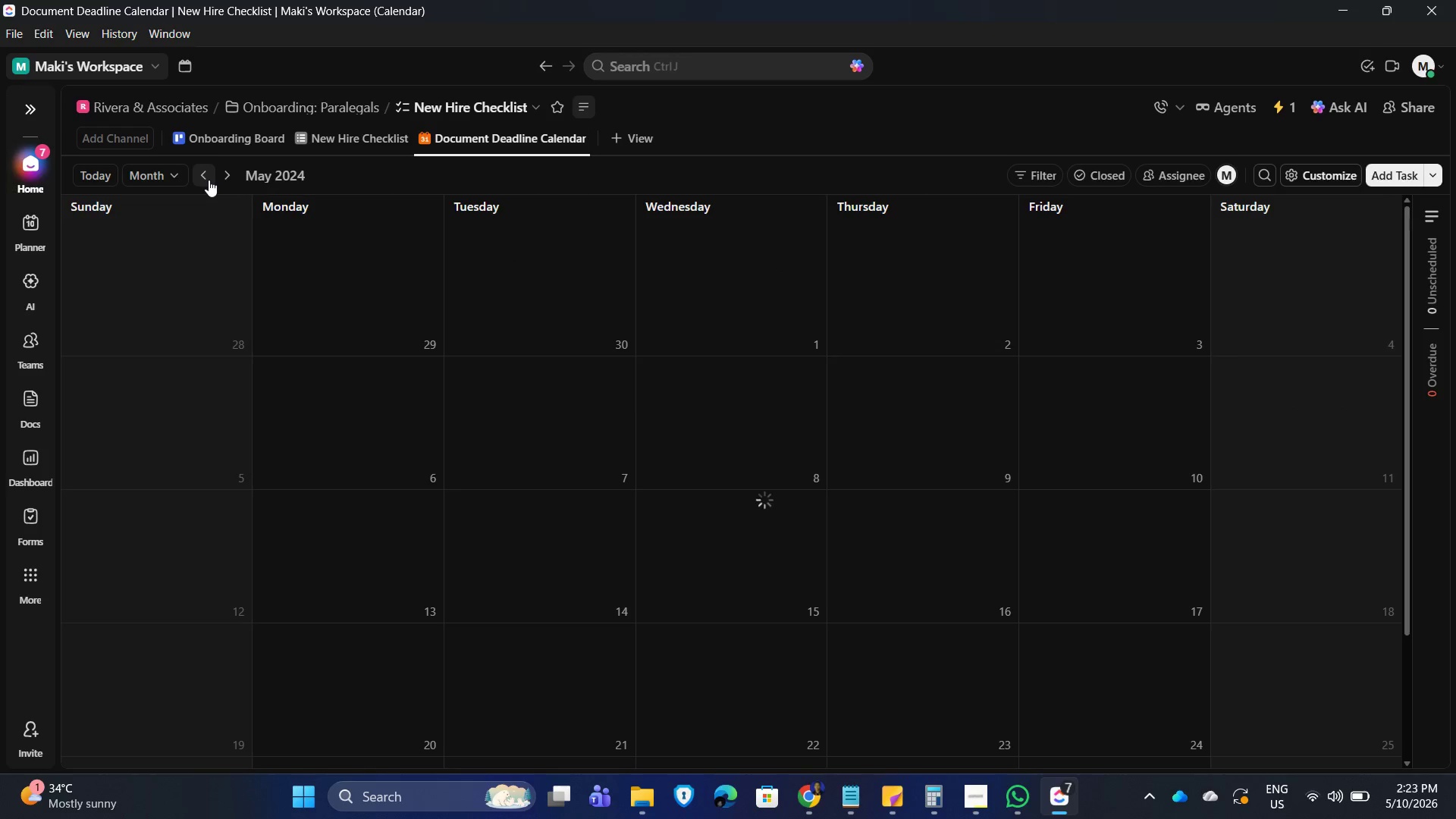 
scroll: coordinate [895, 576], scroll_direction: down, amount: 3.0
 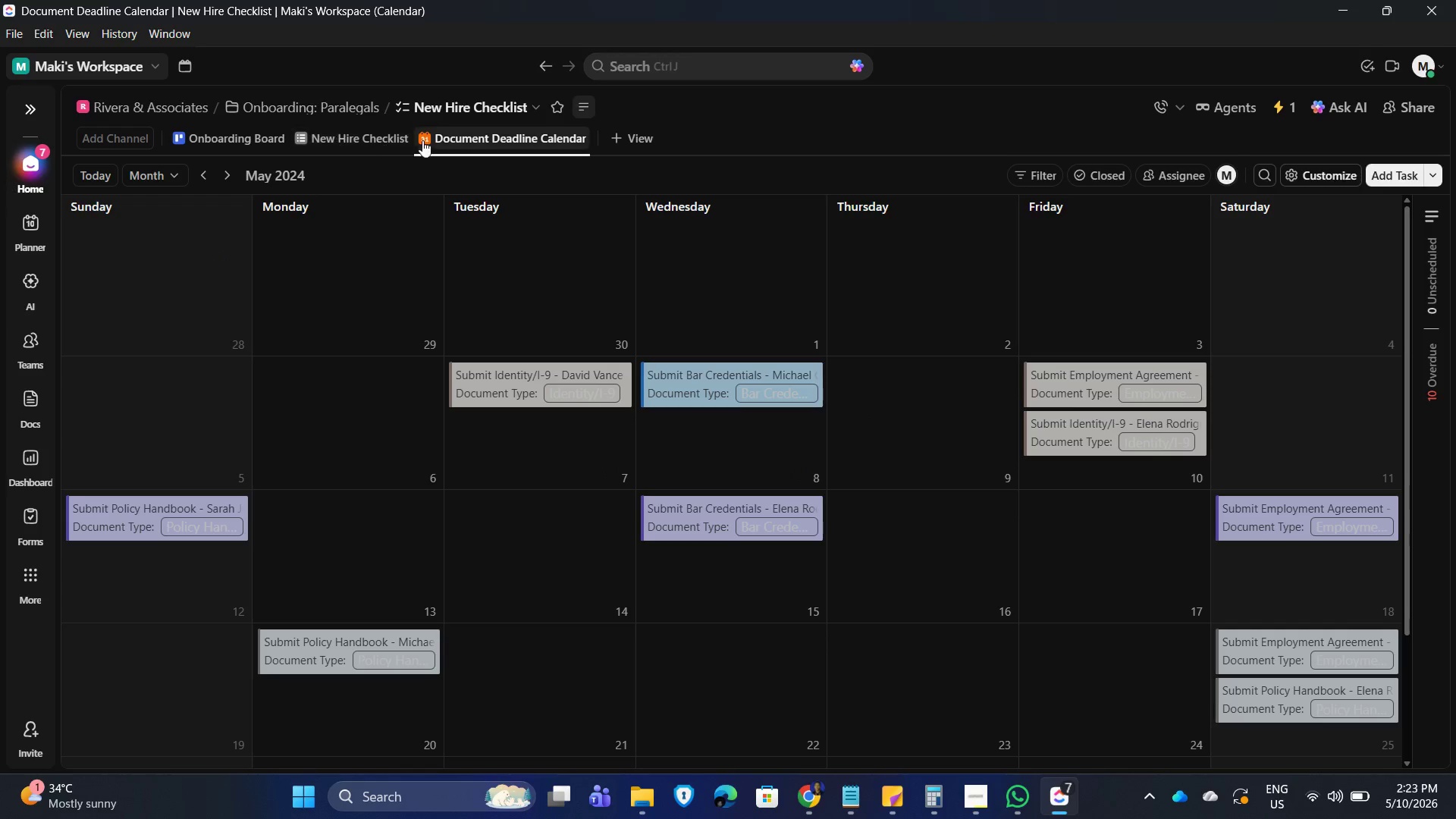 
wait(8.18)
 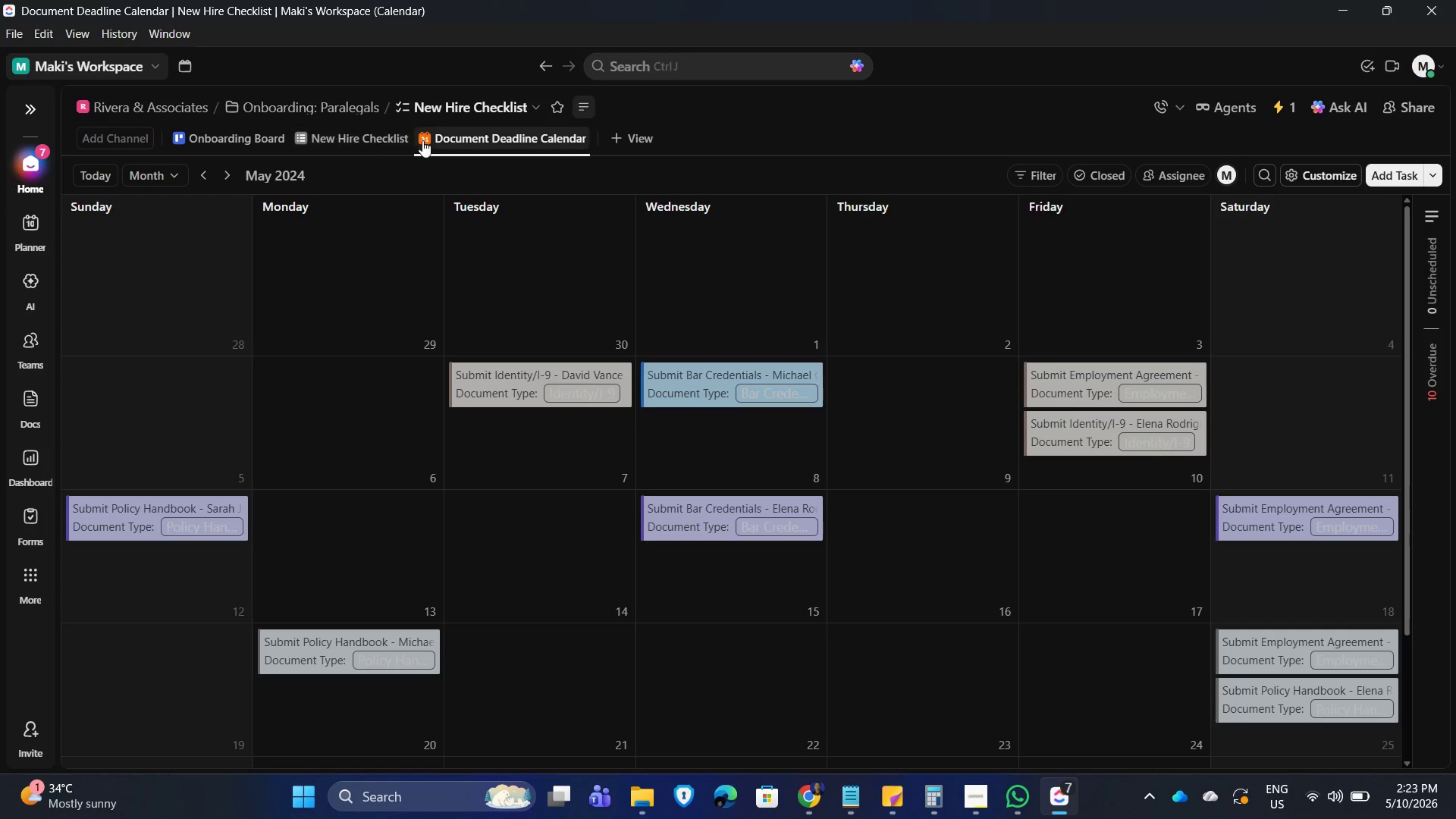 
left_click([229, 182])
 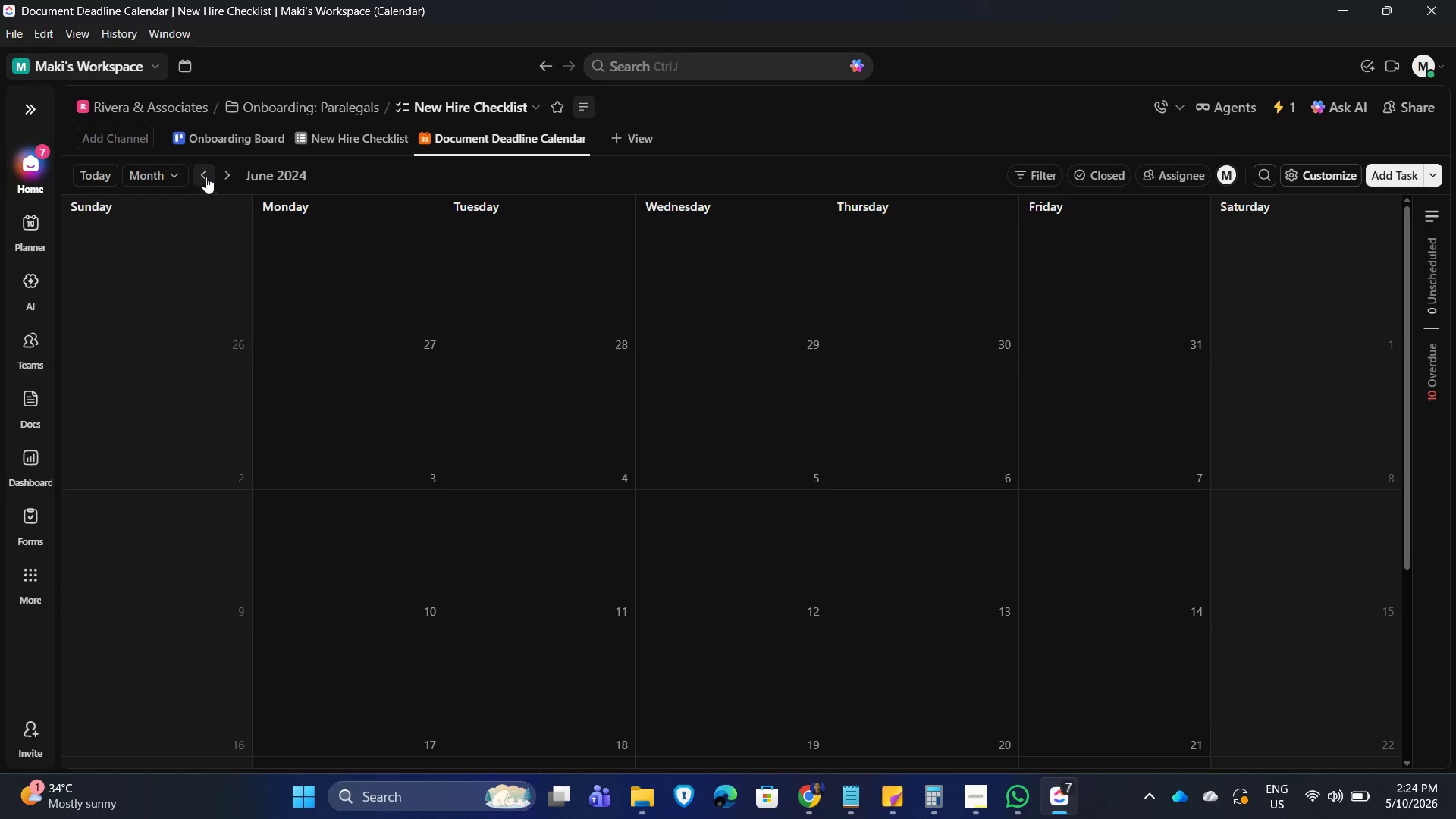 
wait(6.33)
 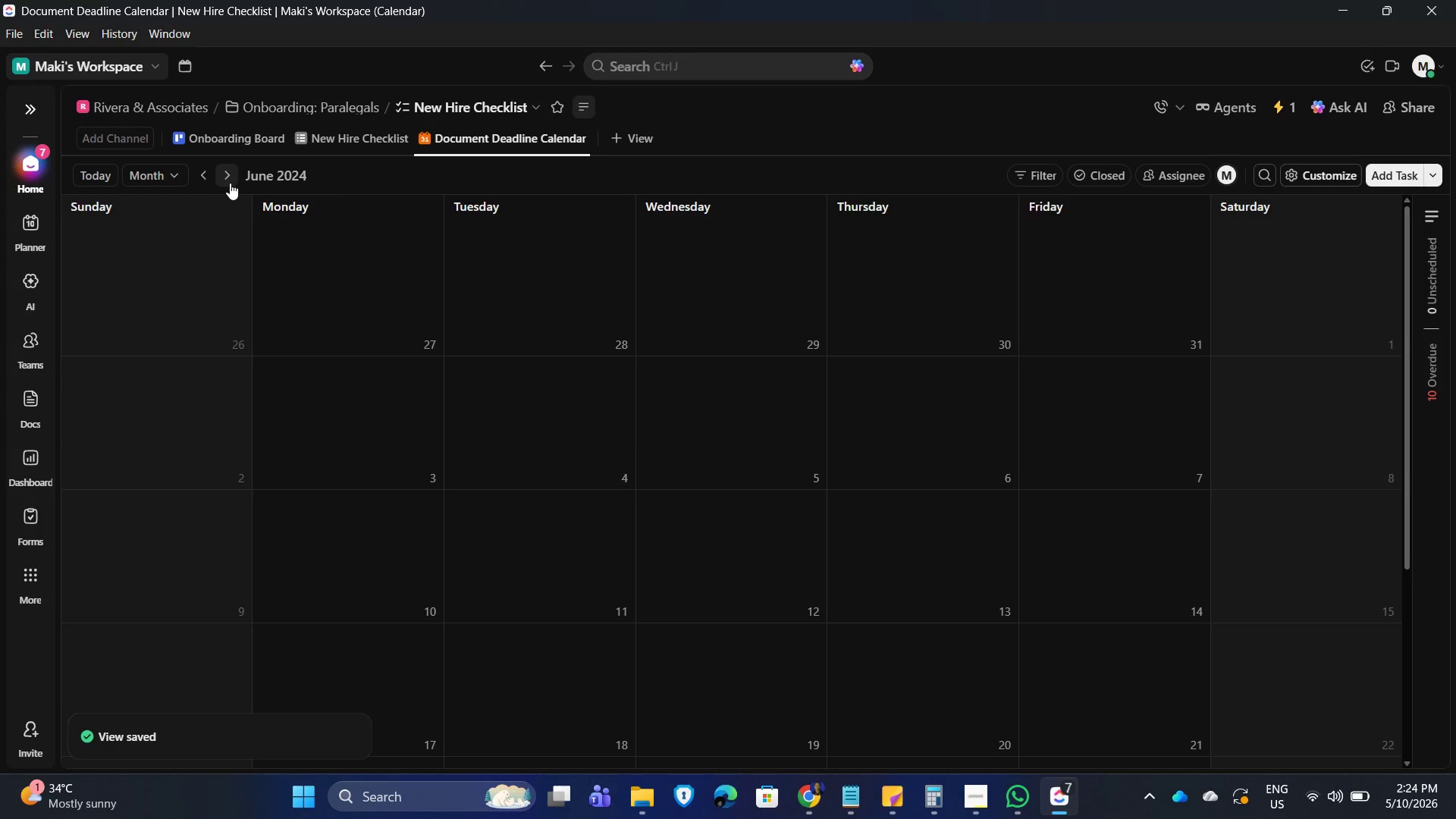 
scroll: coordinate [996, 367], scroll_direction: down, amount: 5.0
 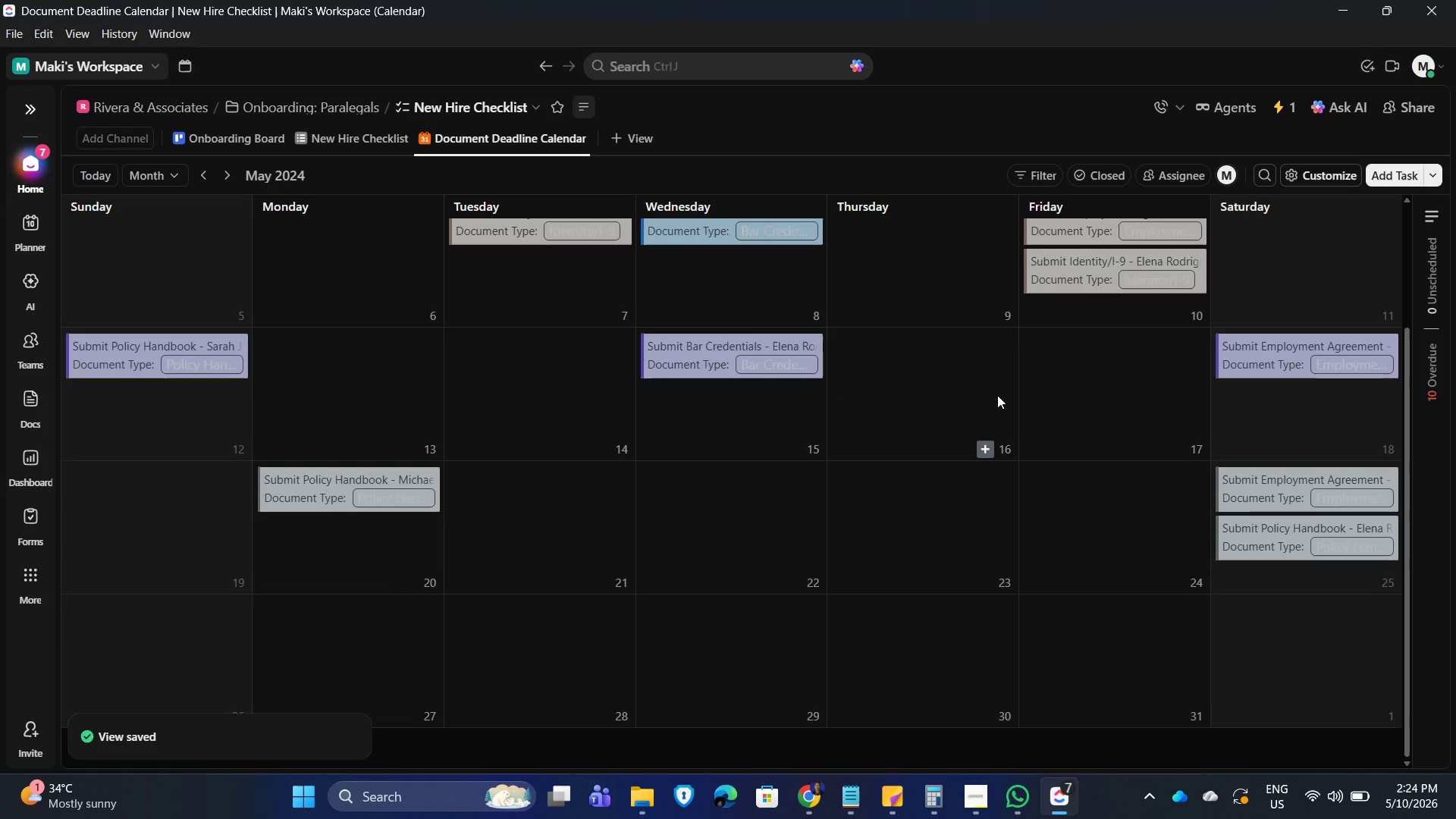 
scroll: coordinate [997, 395], scroll_direction: up, amount: 1.0
 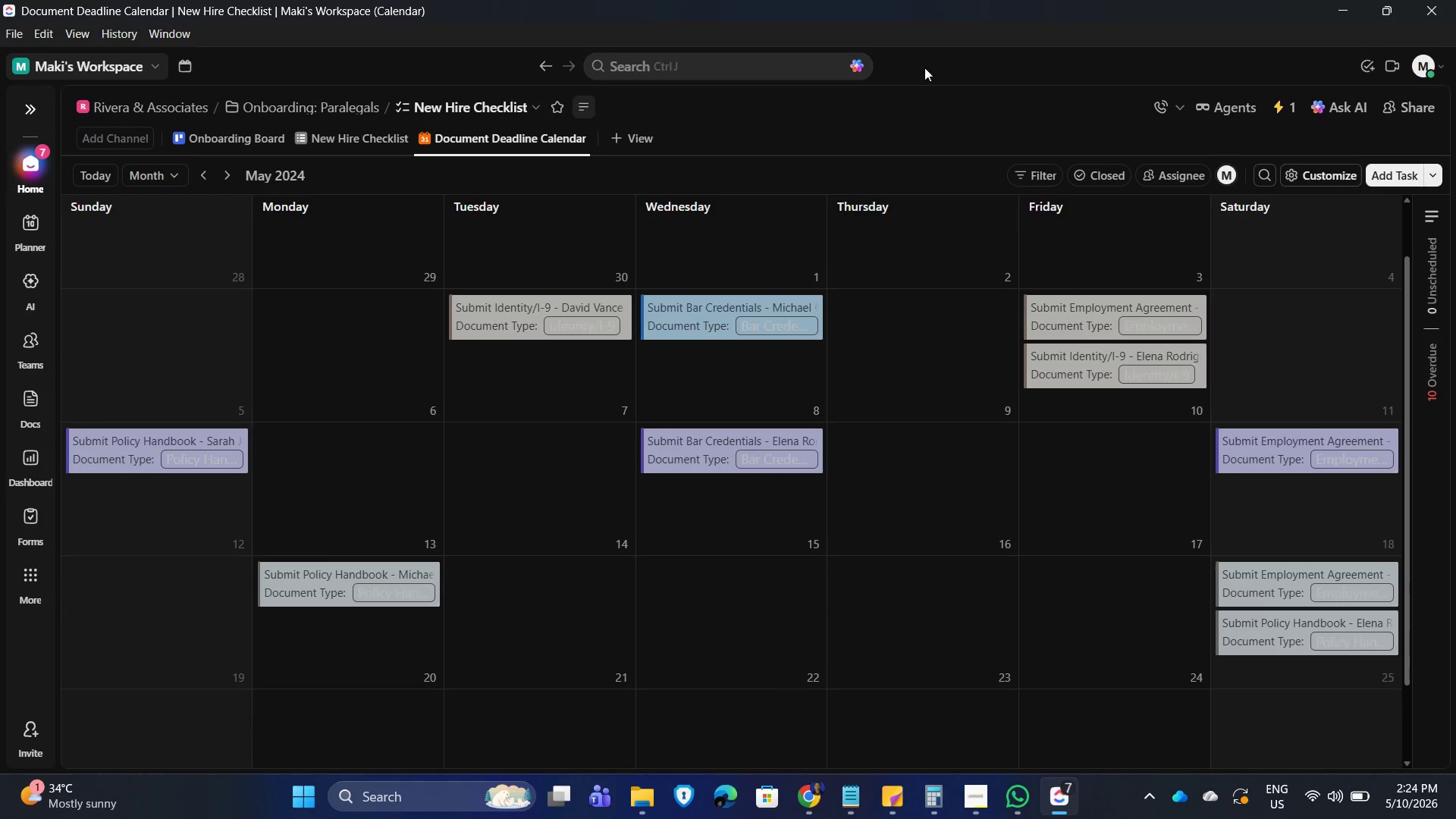 
left_click([930, 72])
 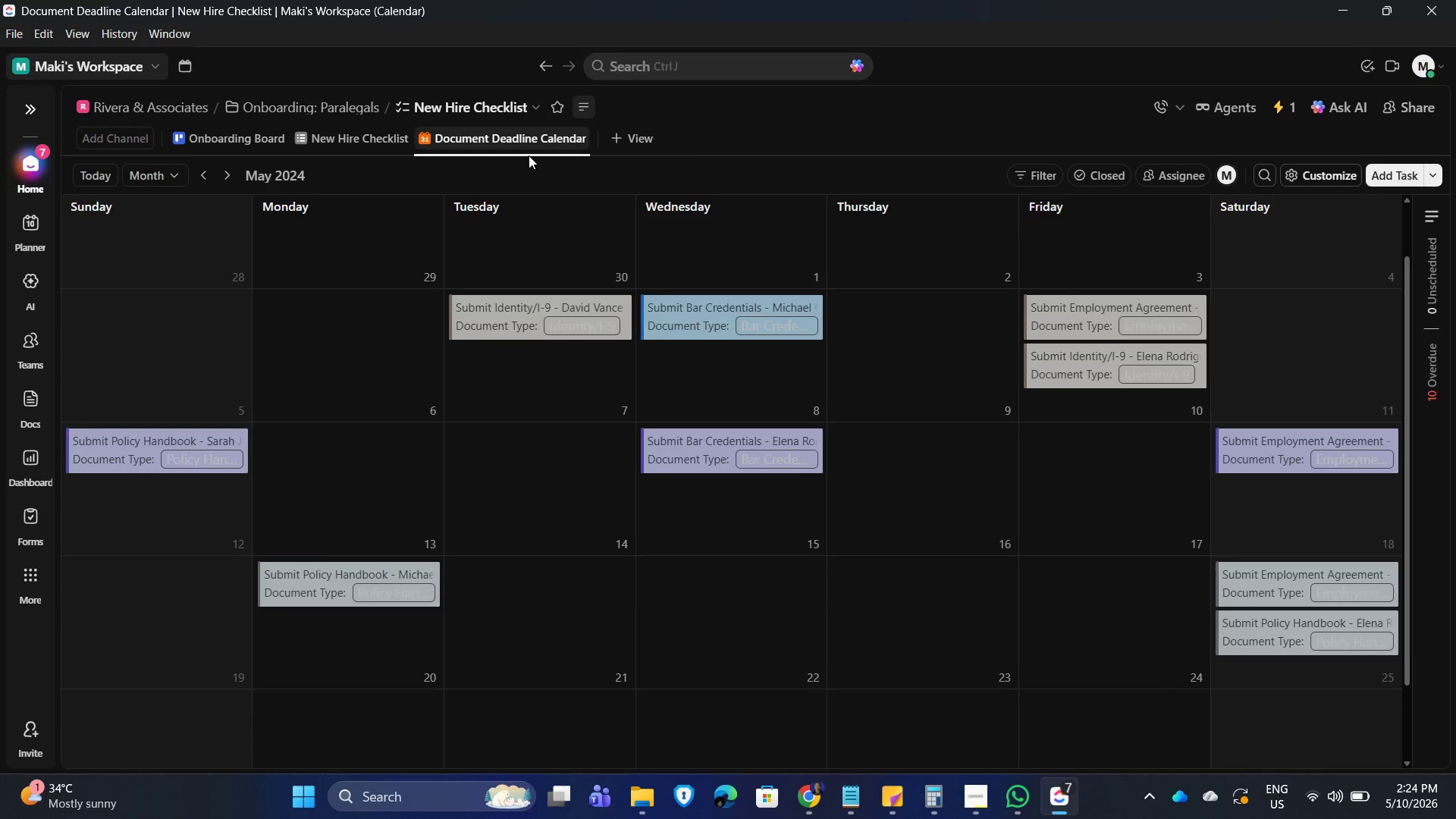 
left_click([958, 111])
 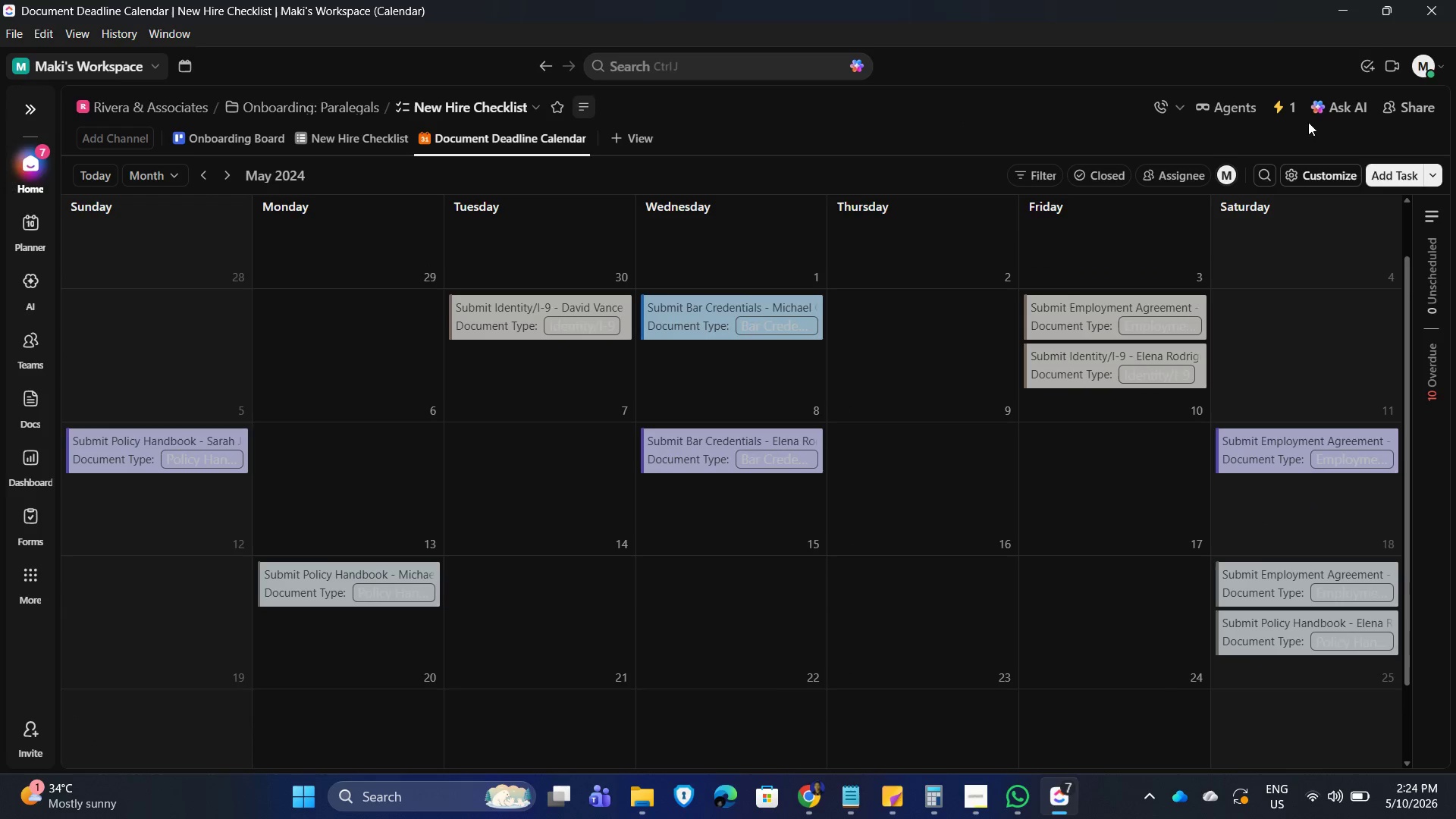 
left_click([1279, 98])
 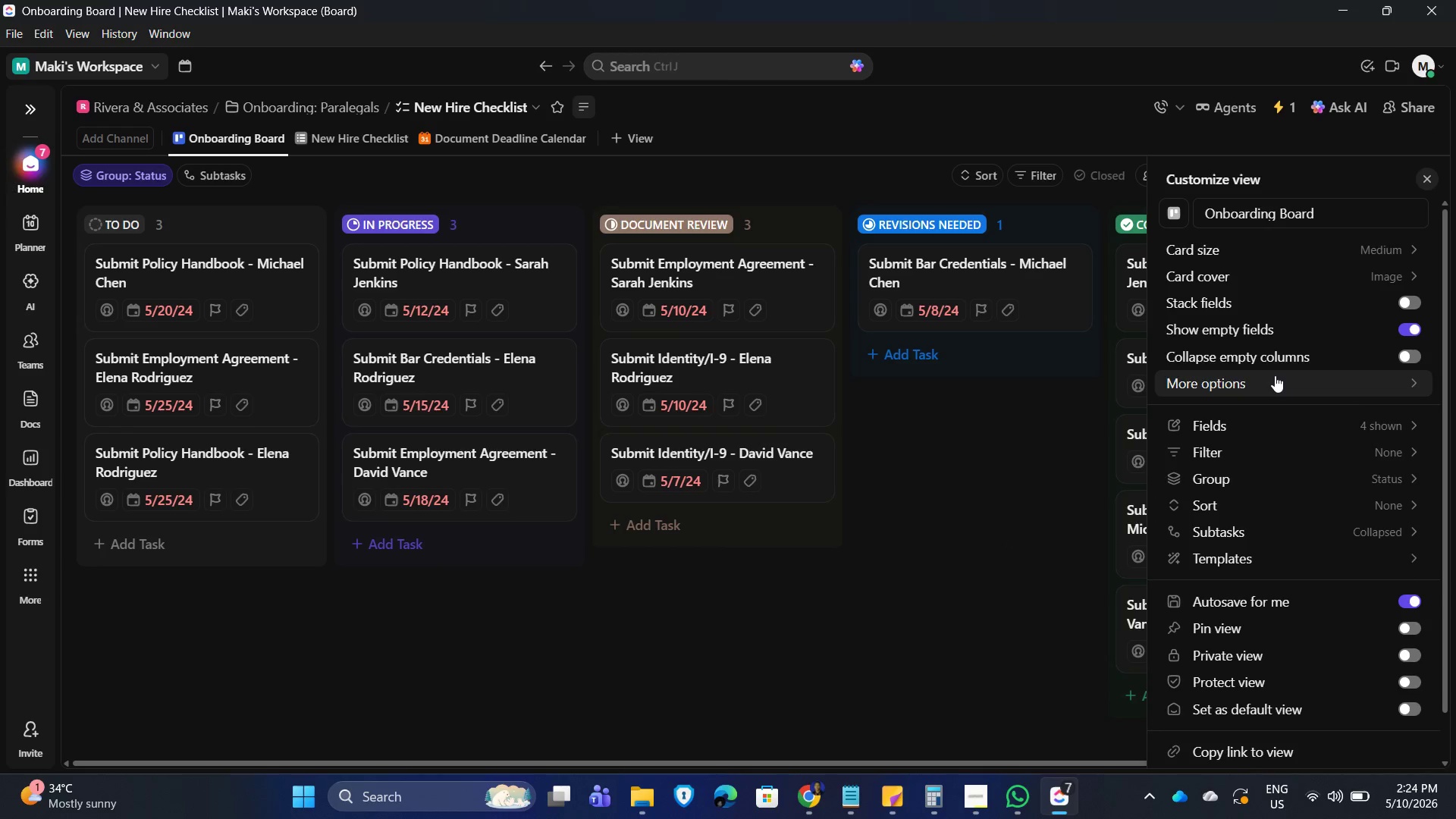 
wait(10.7)
 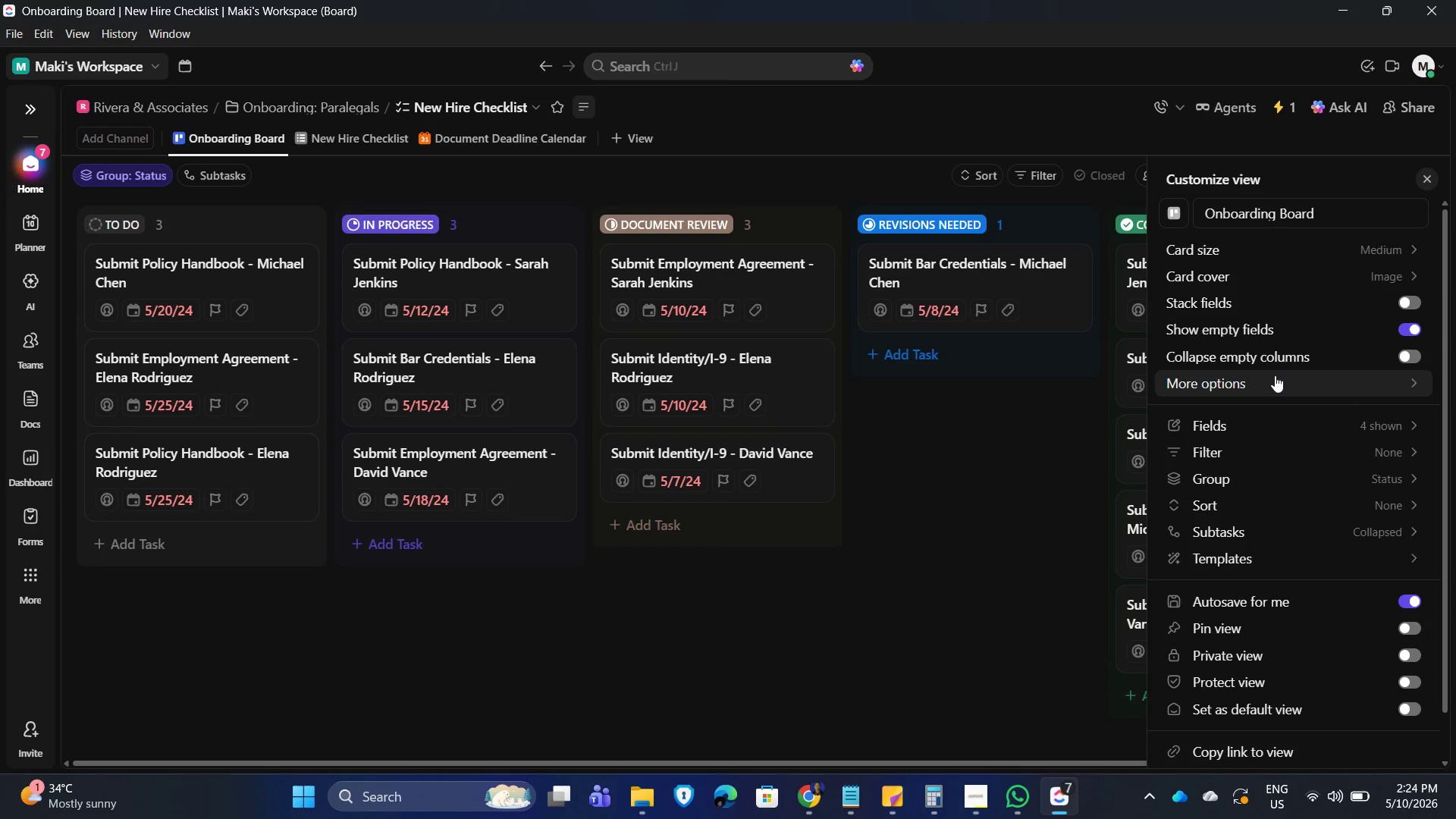 
left_click([1263, 380])
 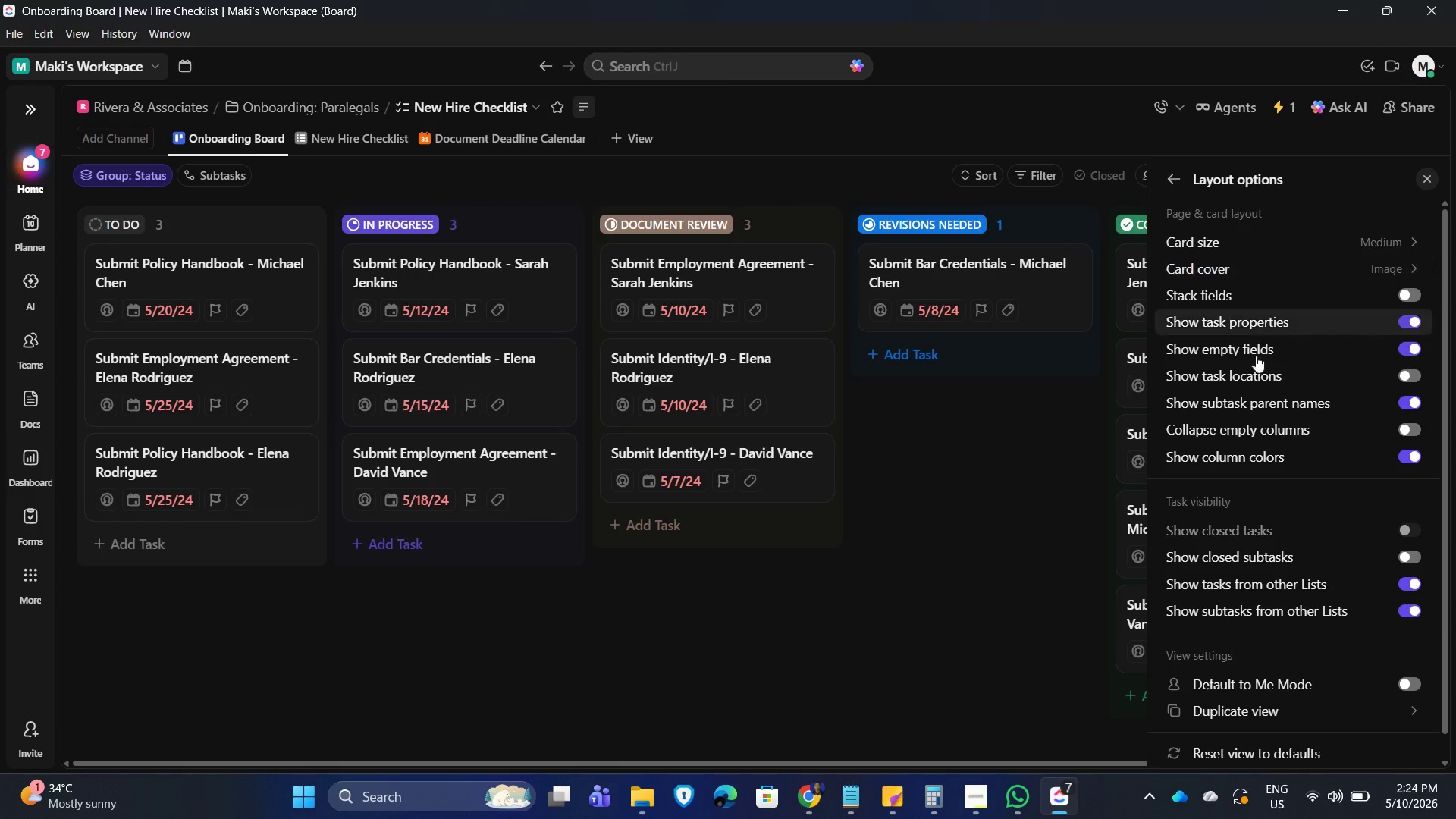 
scroll: coordinate [1269, 551], scroll_direction: down, amount: 3.0
 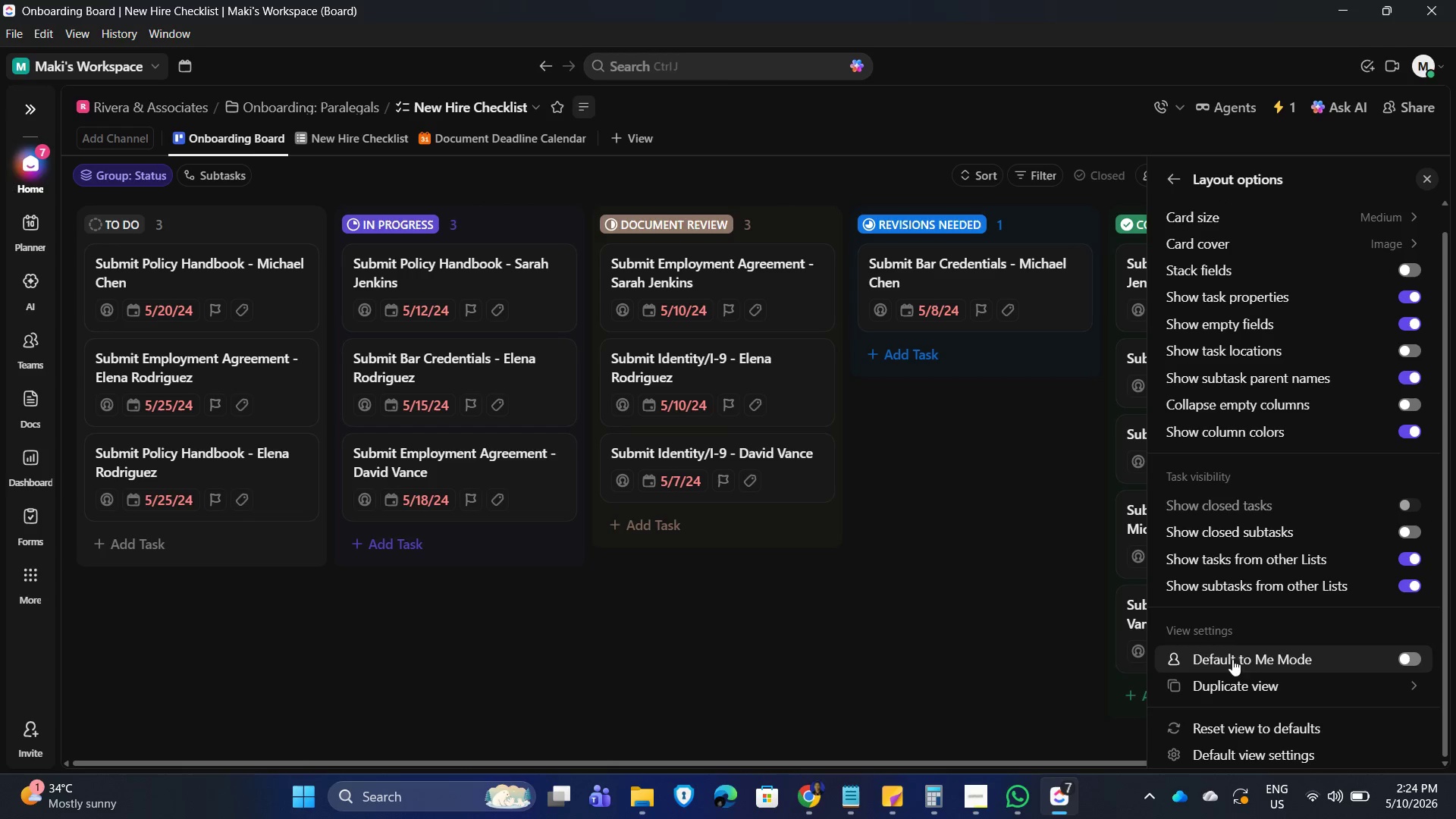 
scroll: coordinate [1242, 542], scroll_direction: up, amount: 3.0
 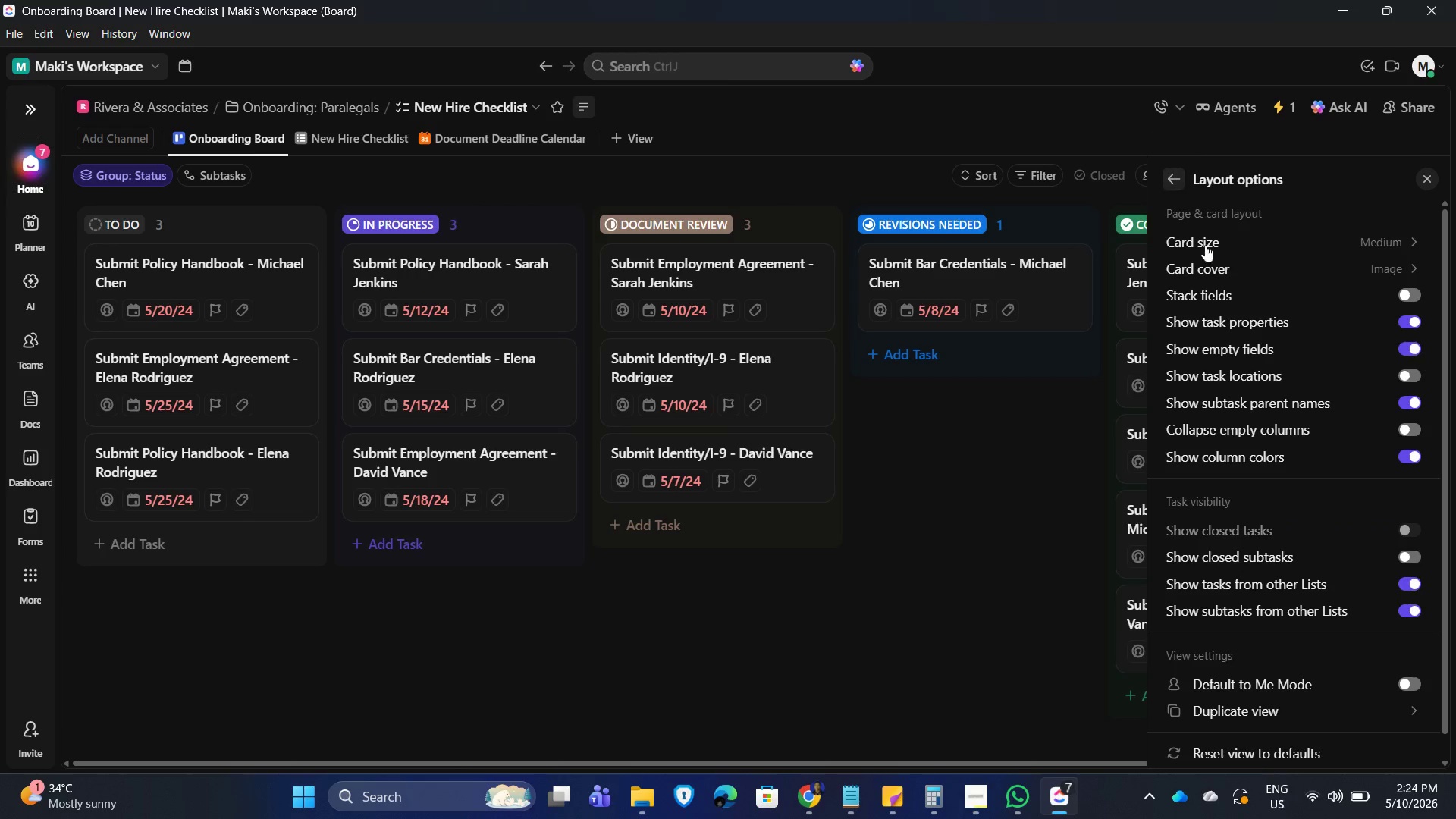 
scroll: coordinate [1281, 621], scroll_direction: down, amount: 3.0
 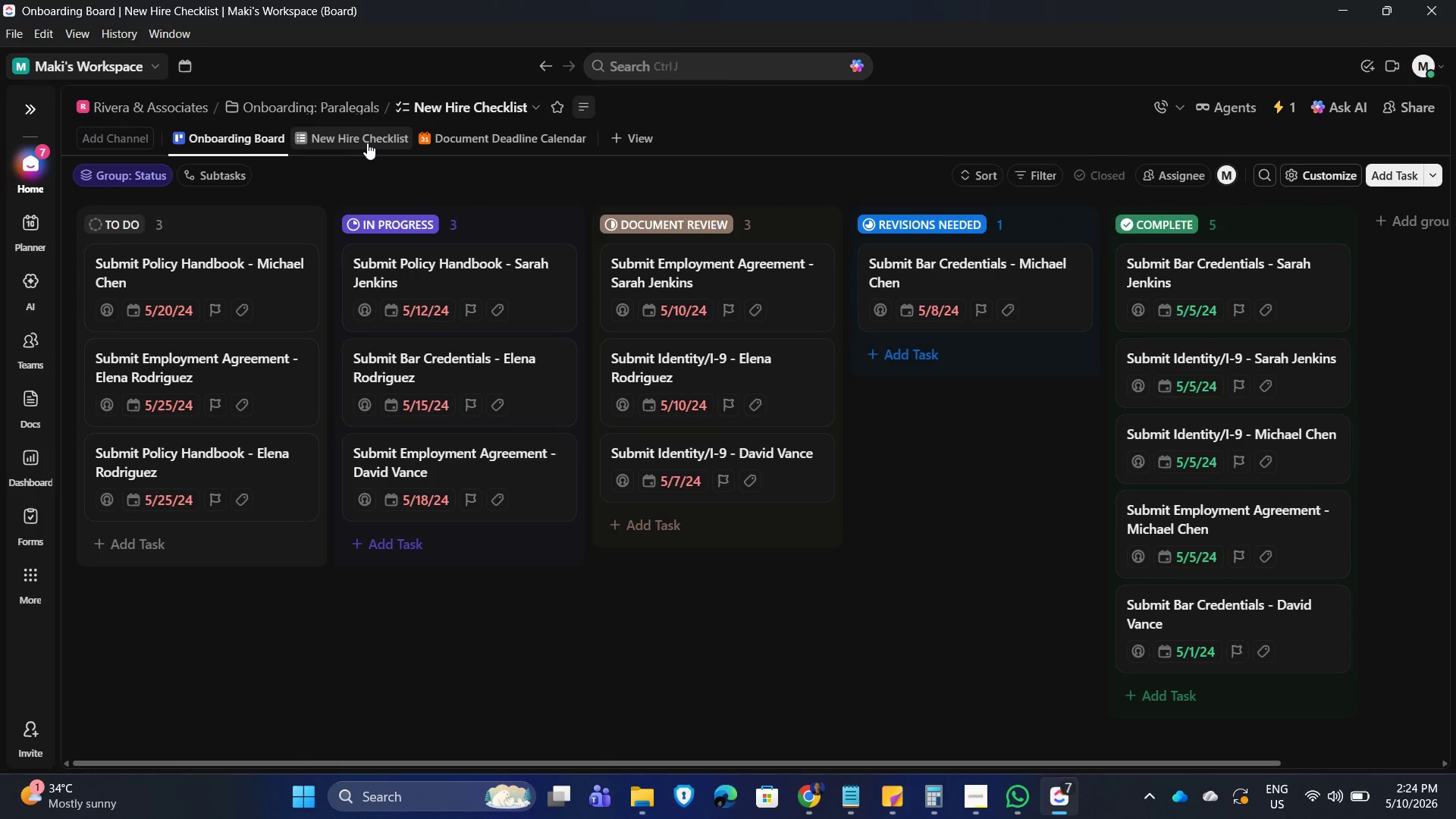 
wait(14.64)
 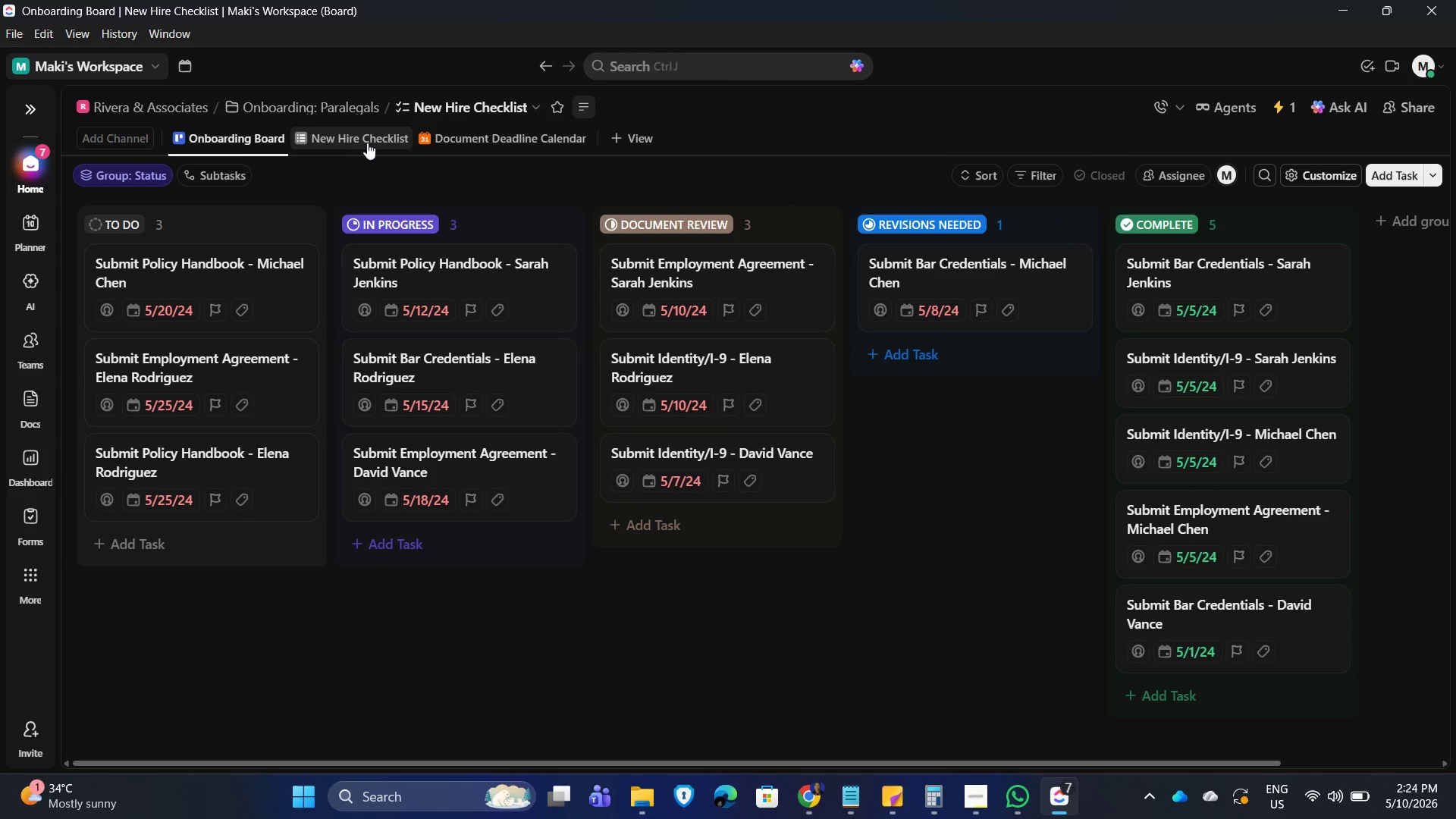 
left_click([137, 407])
 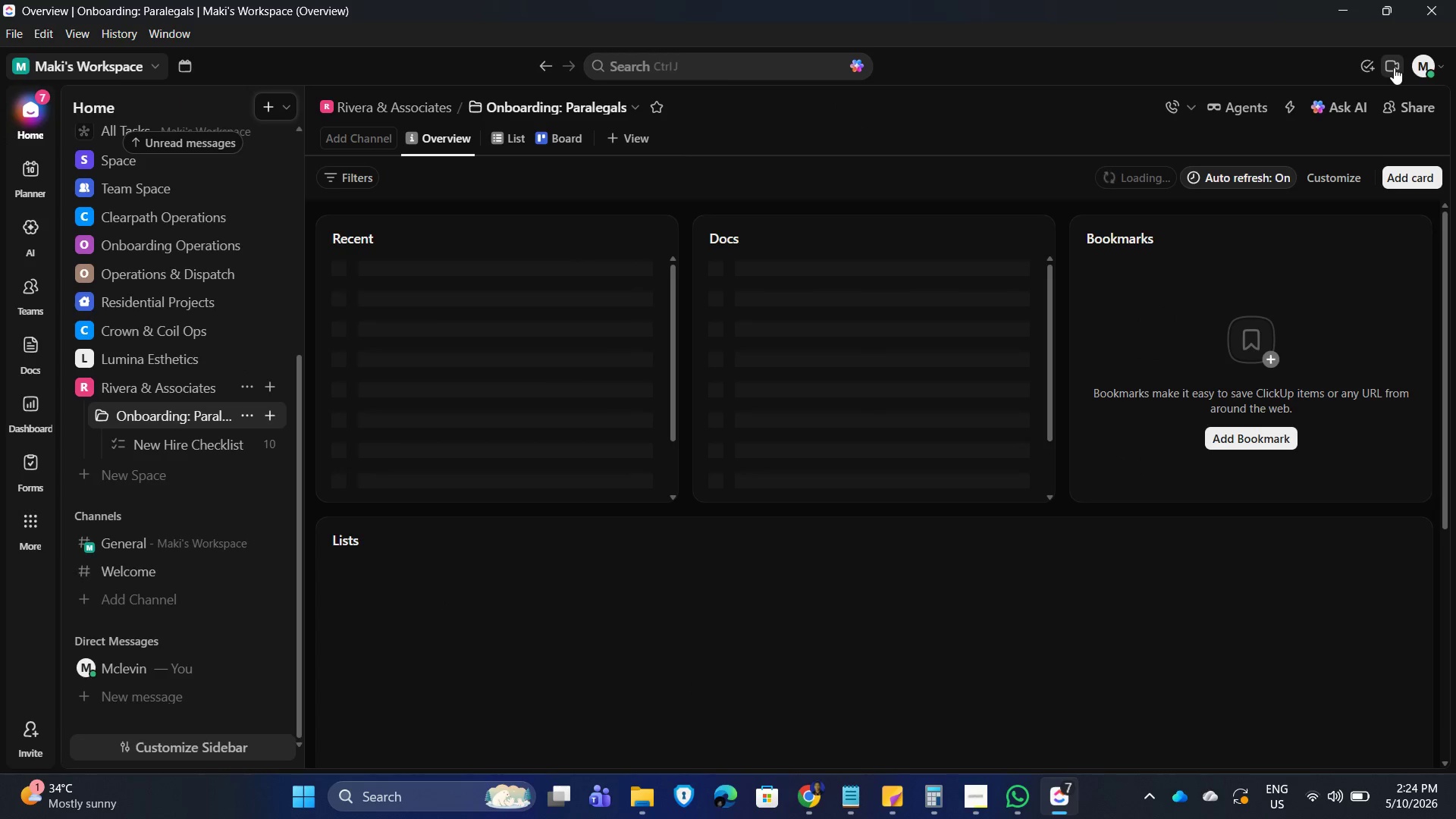 
left_click([1394, 67])
 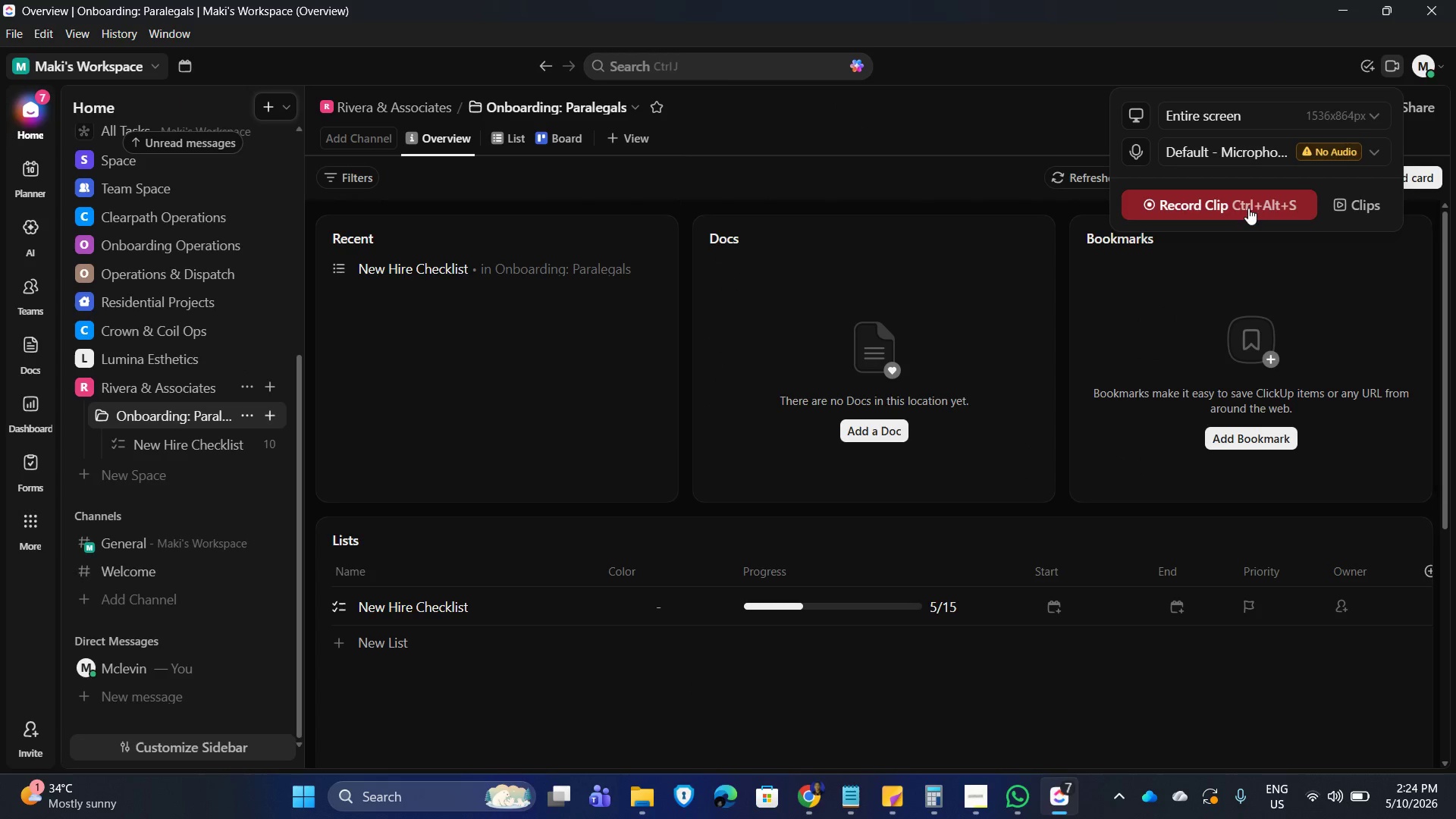 
left_click([1250, 199])
 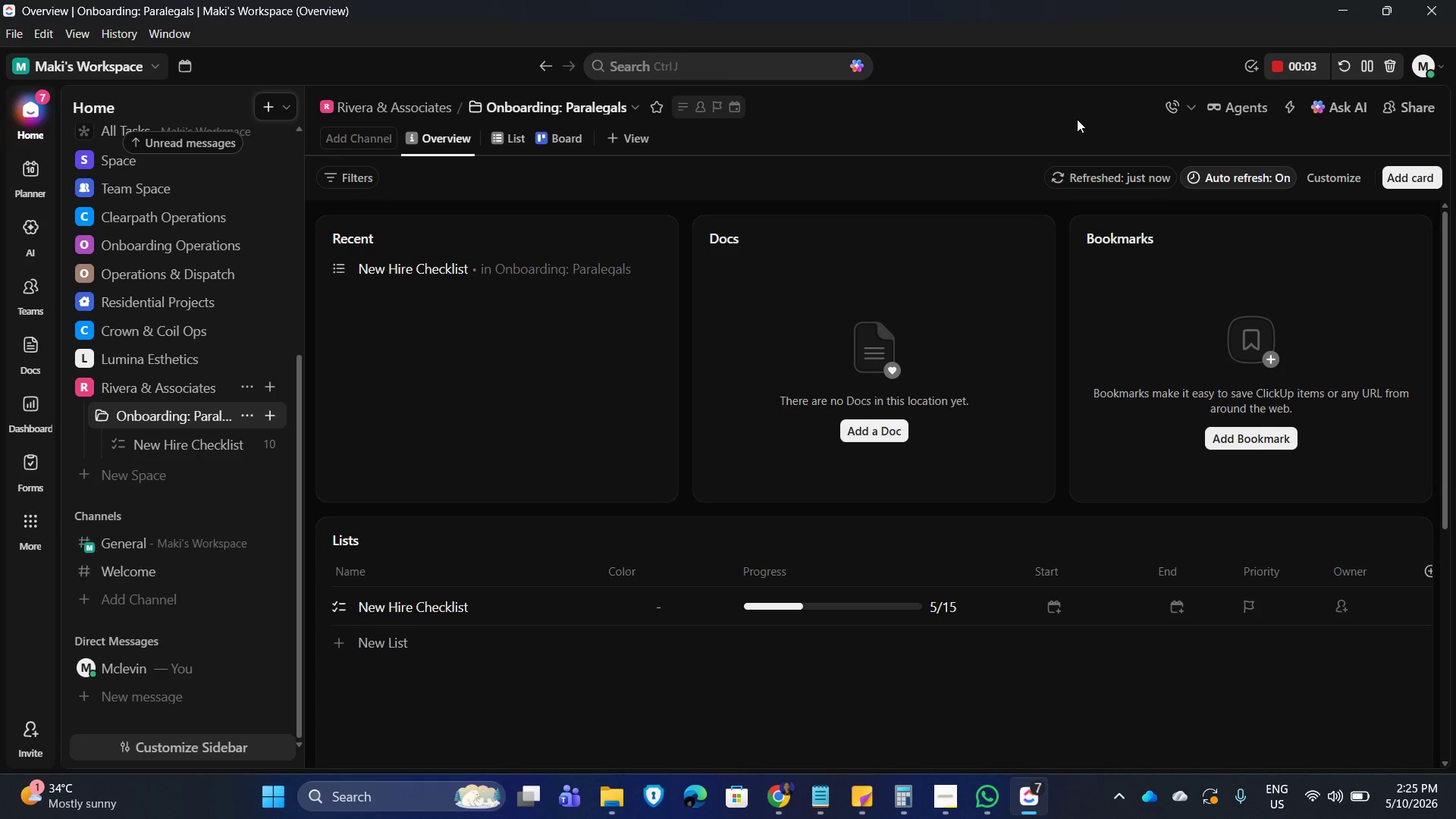 
wait(11.78)
 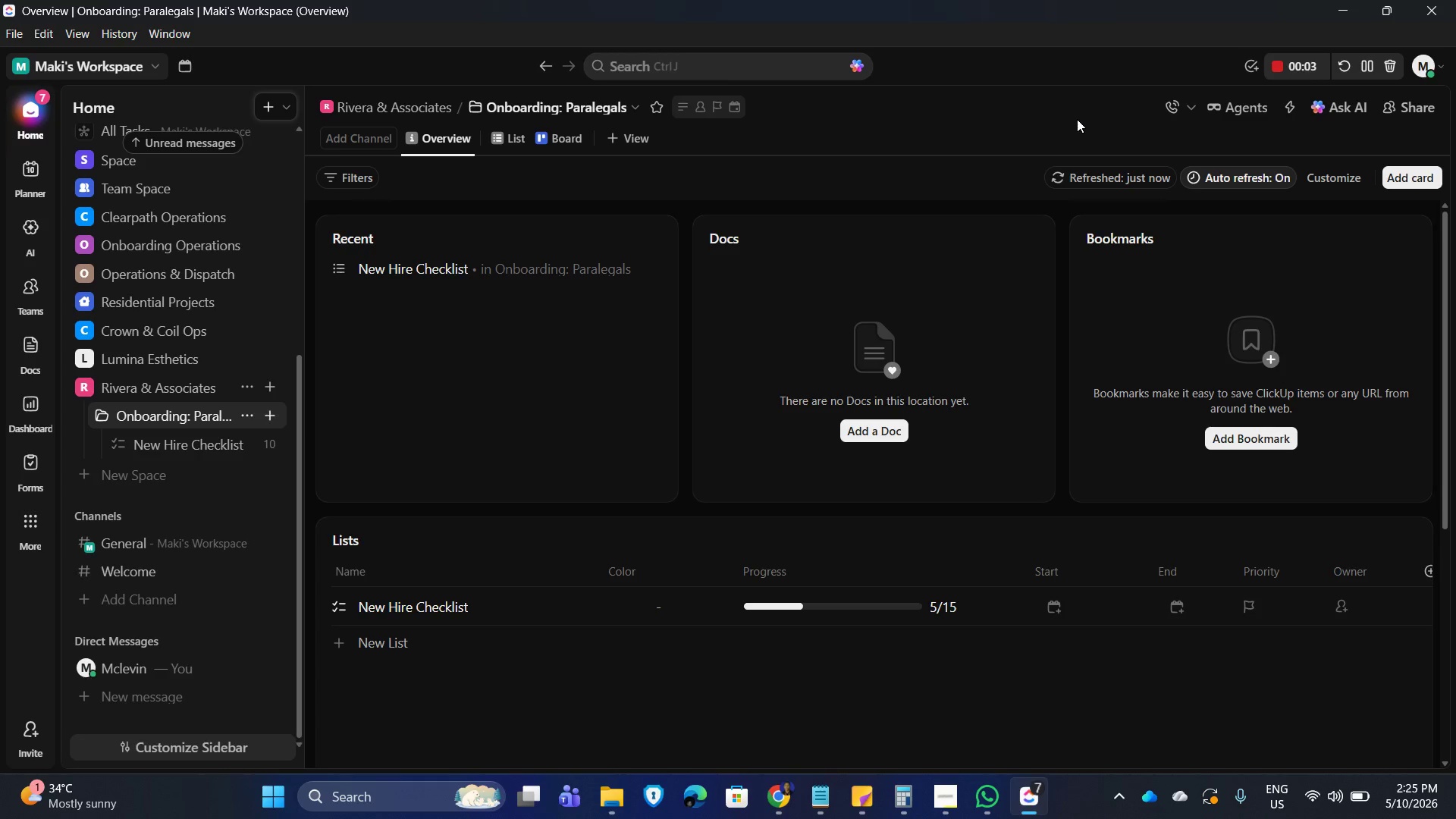 
left_click([198, 446])
 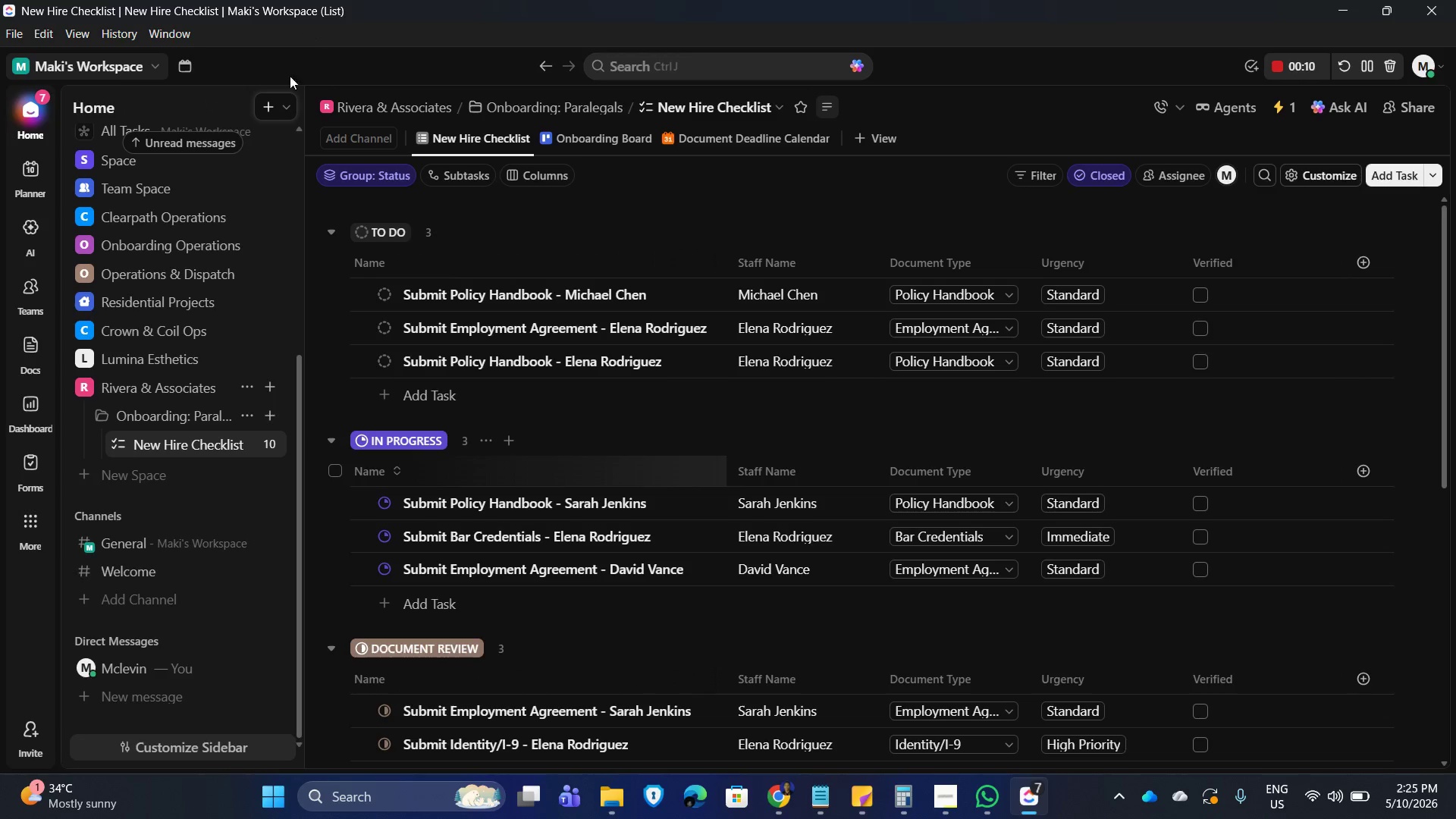 
wait(5.19)
 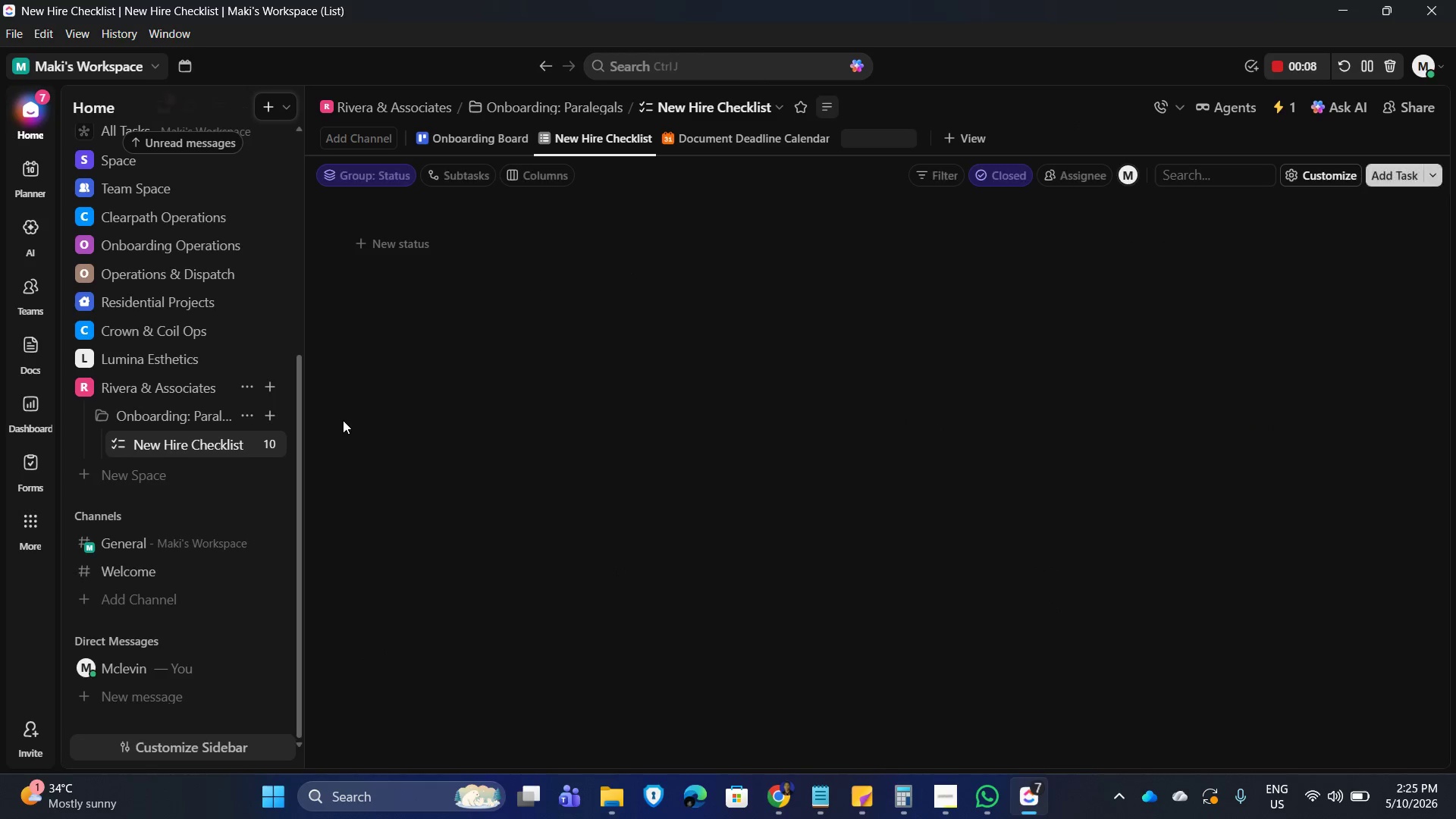 
left_click([253, 442])
 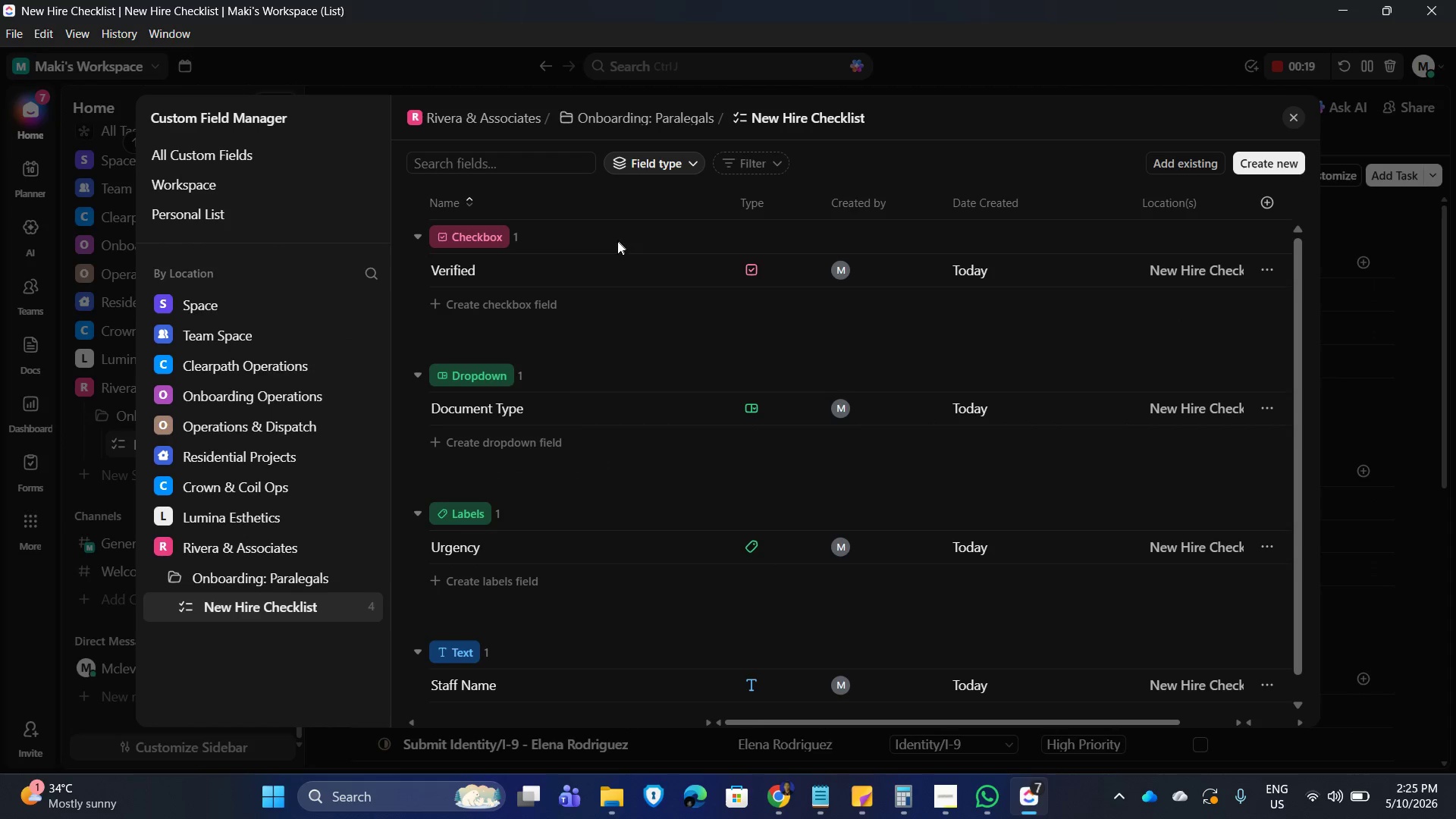 
wait(12.3)
 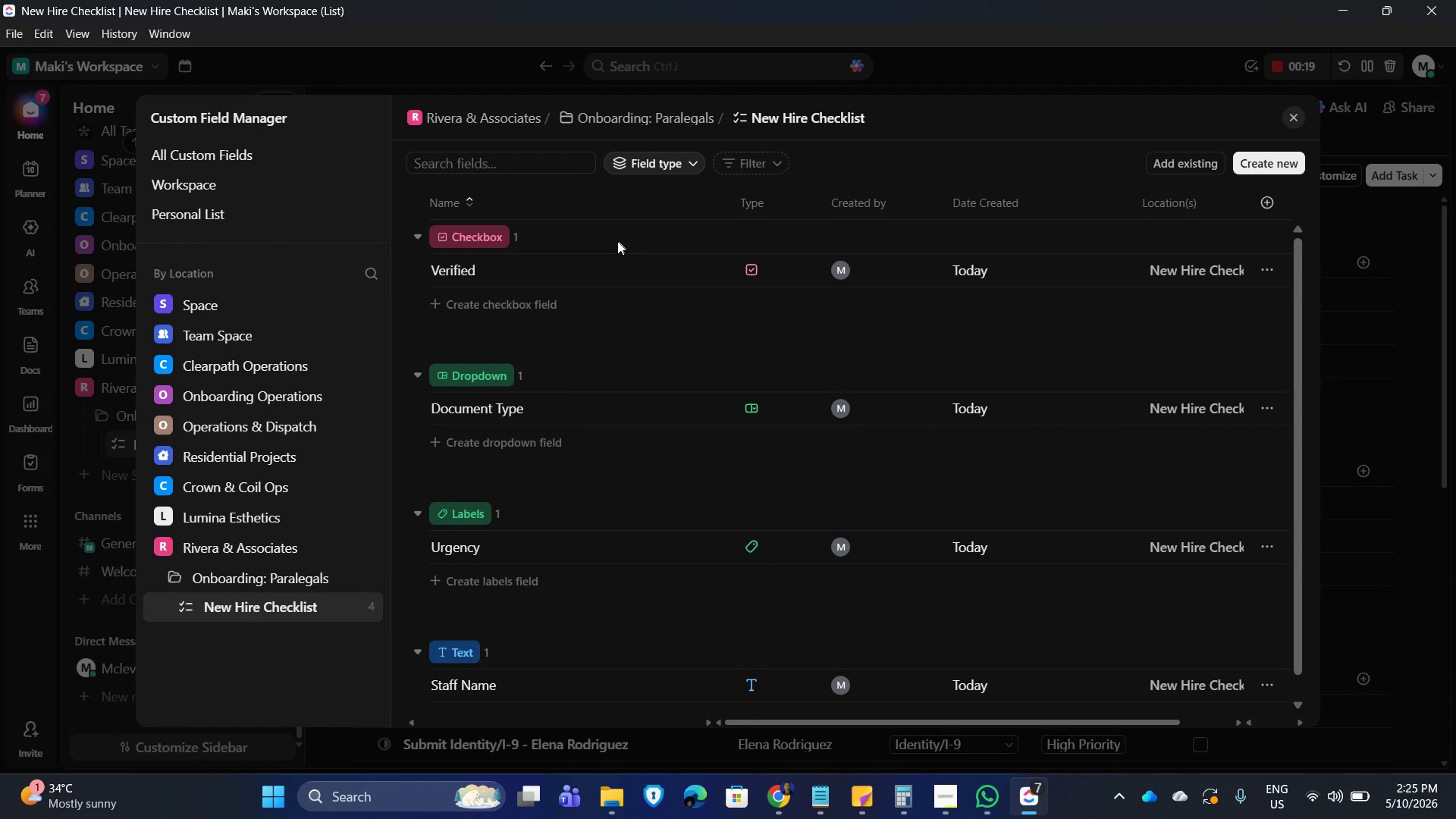 
scroll: coordinate [701, 445], scroll_direction: down, amount: 2.0
 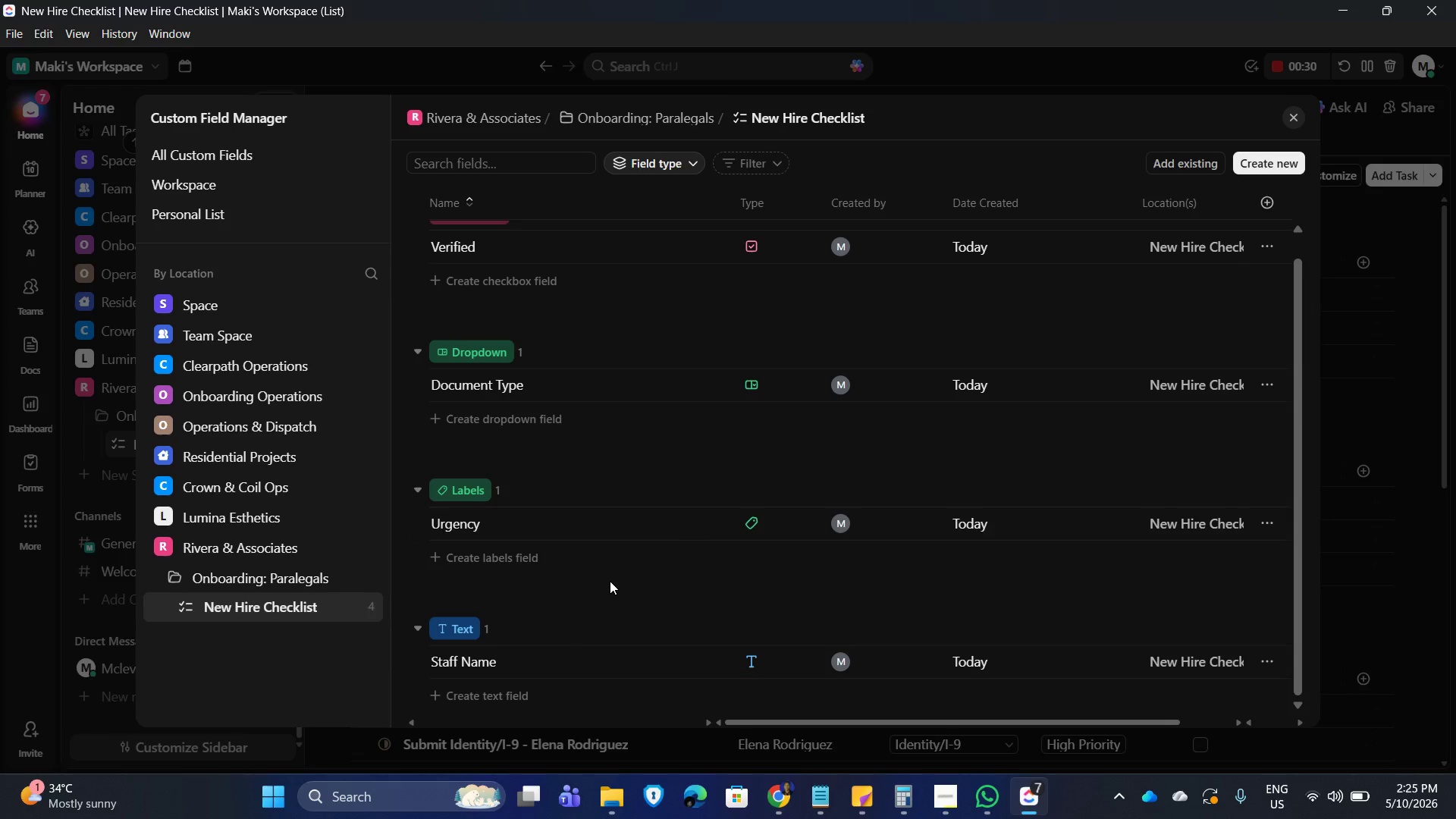 
wait(7.25)
 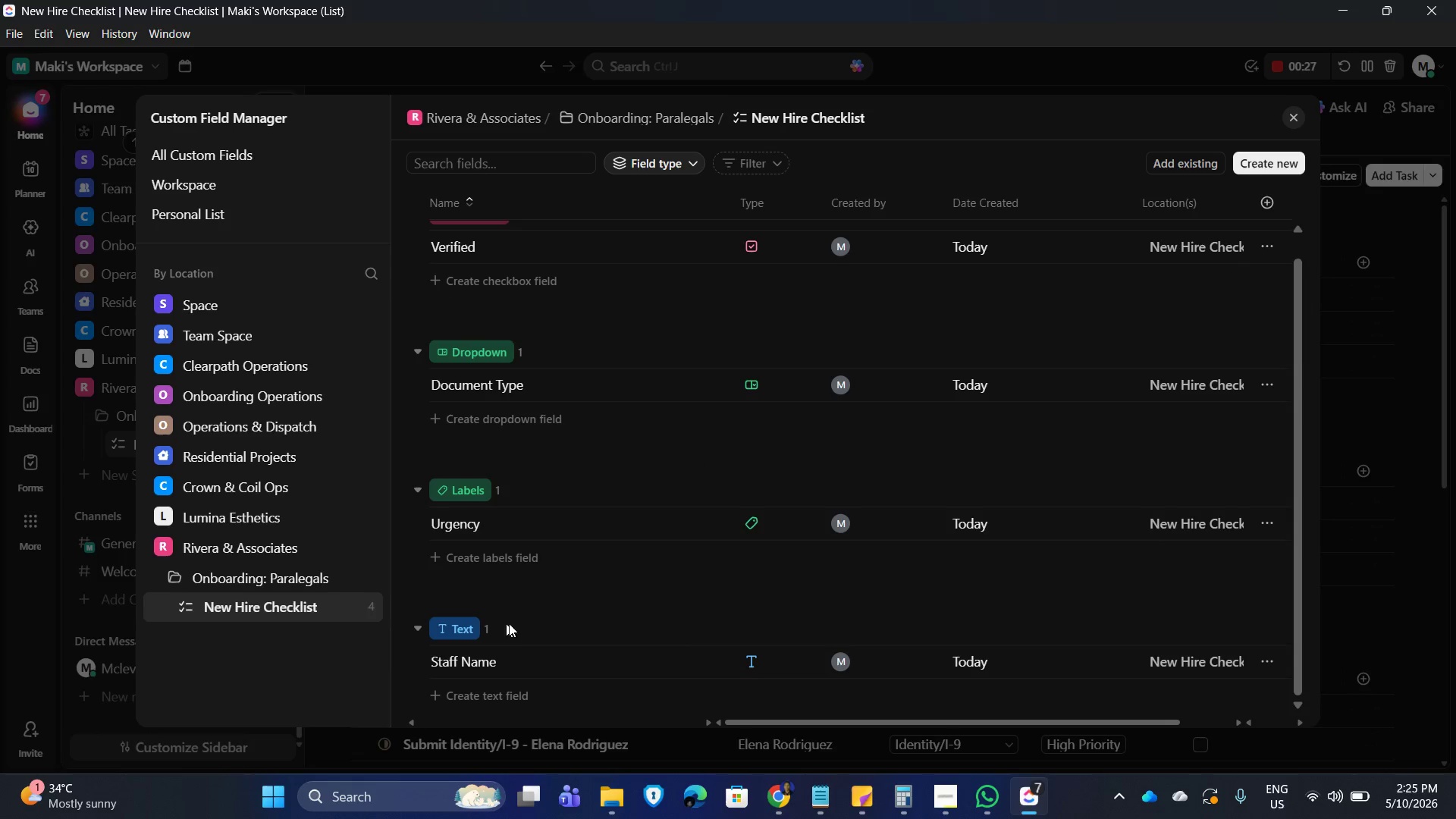 
left_click([1299, 116])
 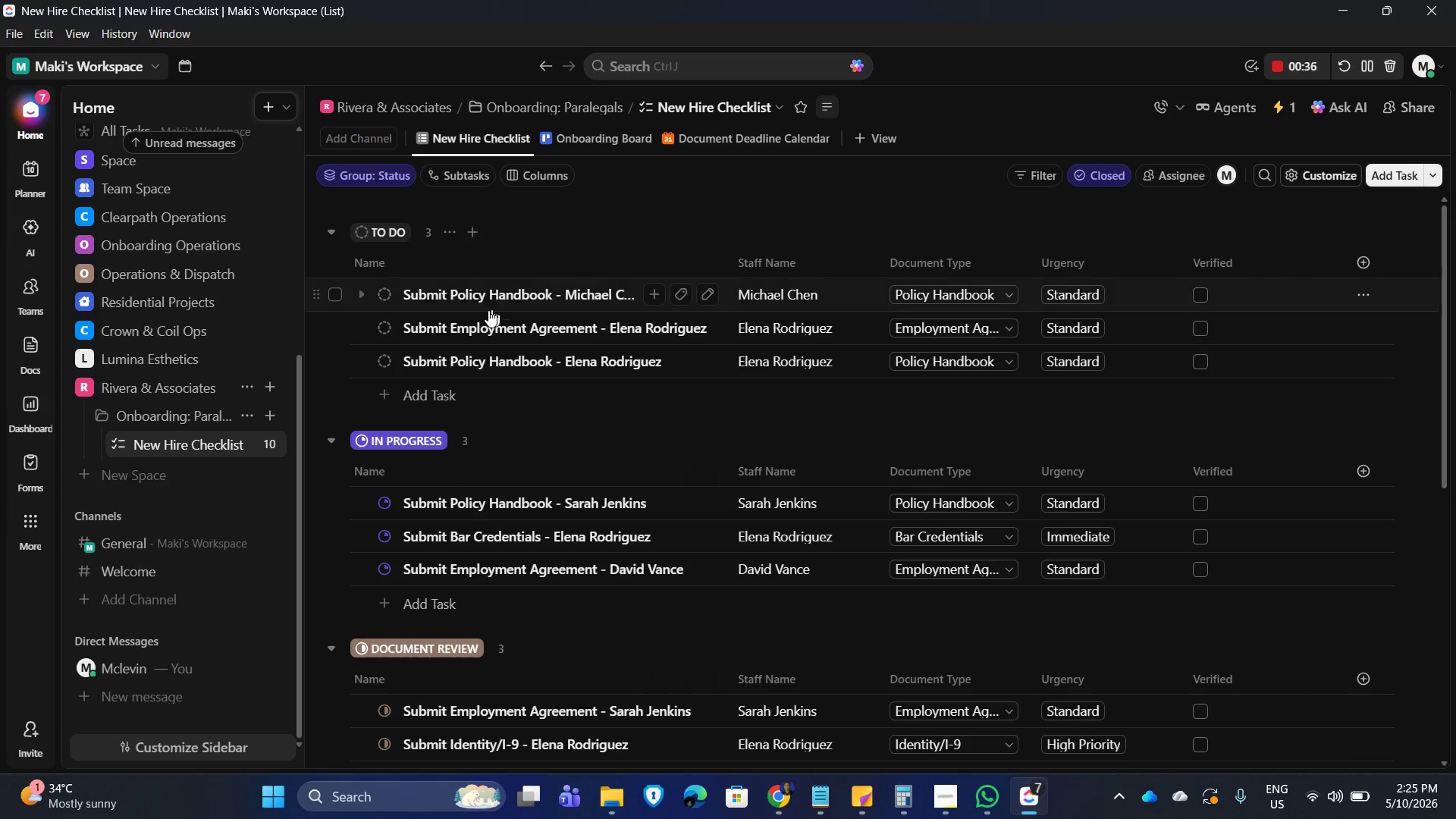 
scroll: coordinate [582, 689], scroll_direction: down, amount: 7.0
 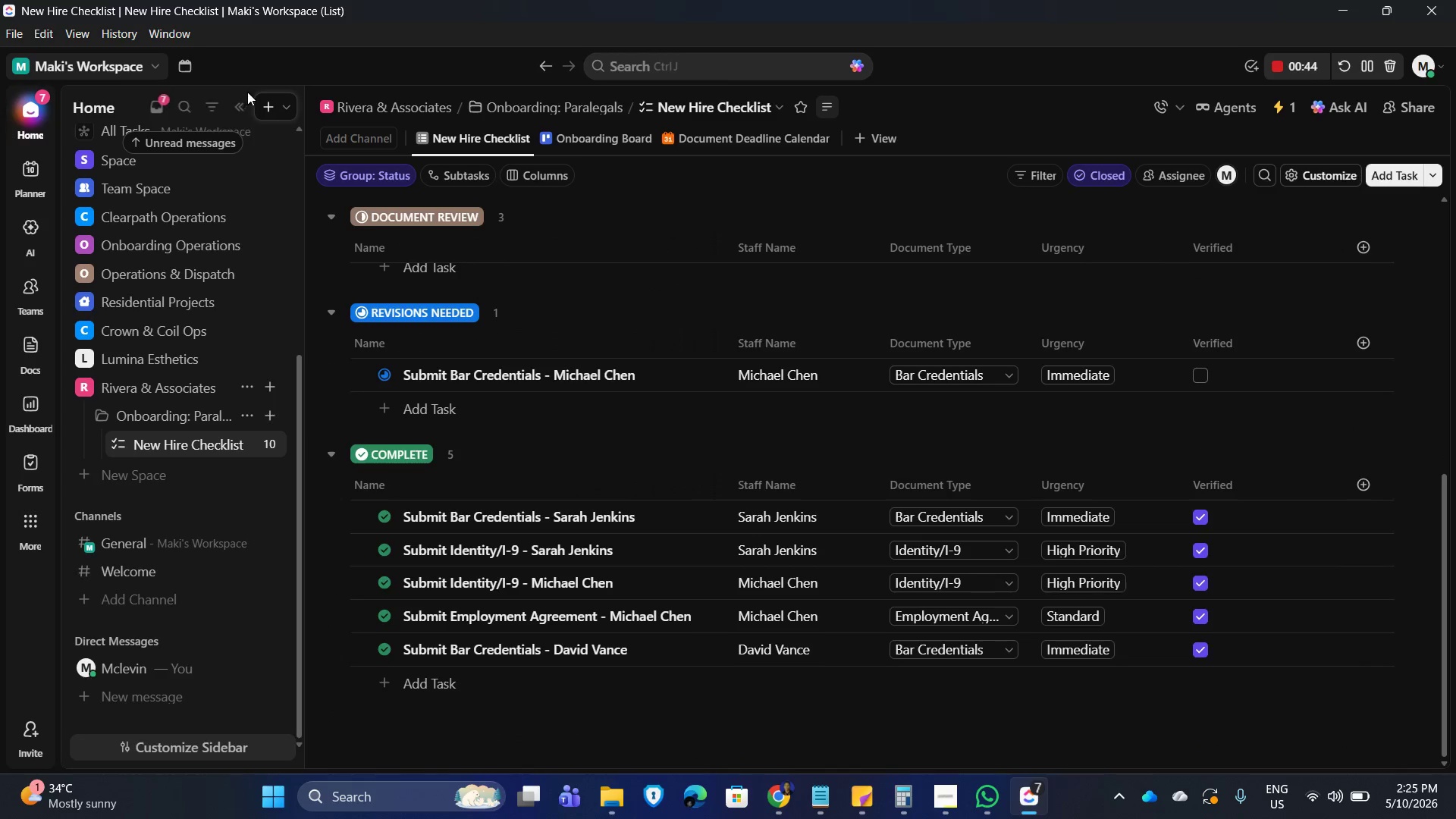 
left_click([236, 101])
 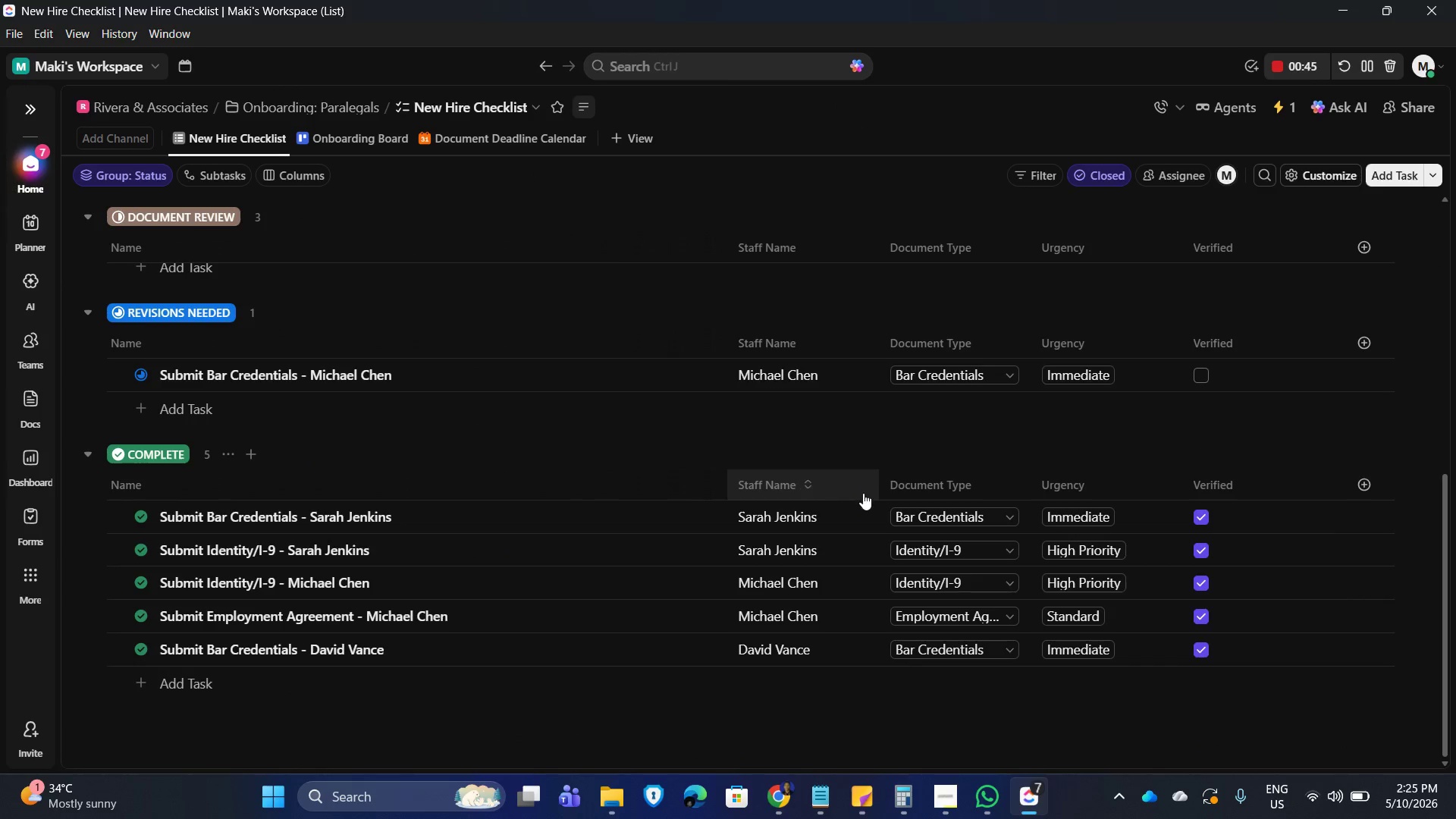 
scroll: coordinate [670, 344], scroll_direction: up, amount: 7.0
 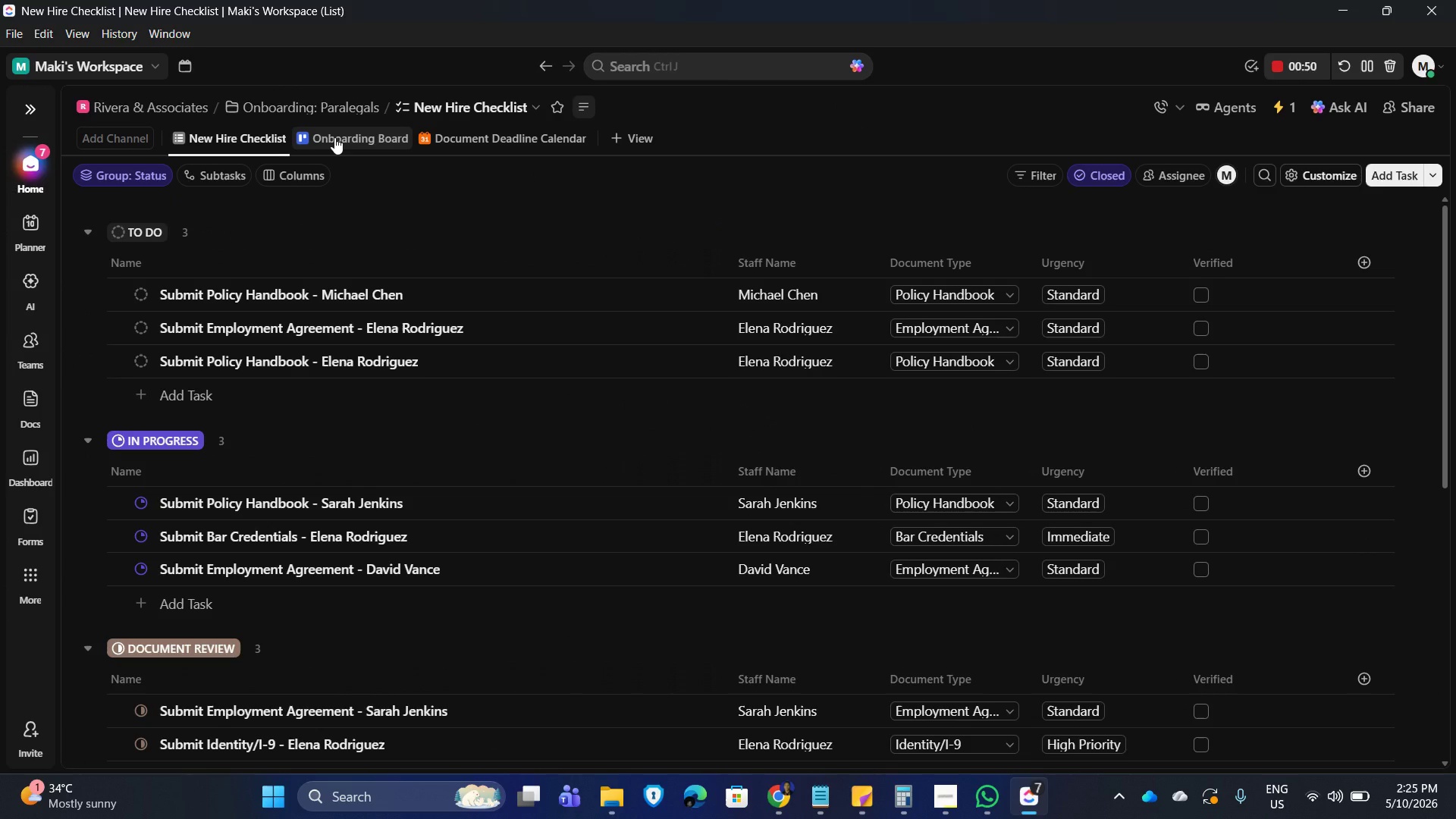 
left_click([334, 137])
 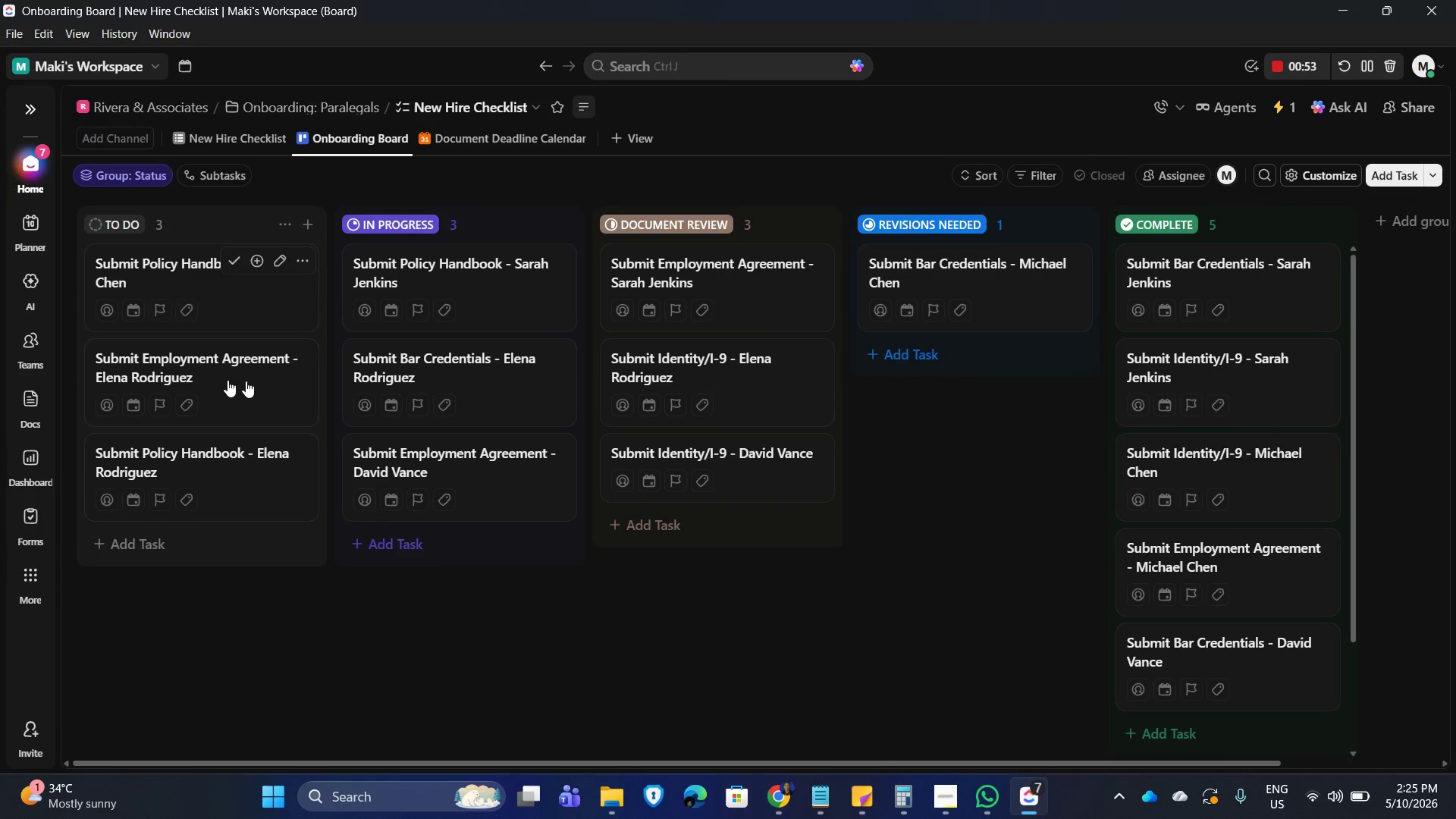 
scroll: coordinate [1205, 450], scroll_direction: none, amount: 0.0
 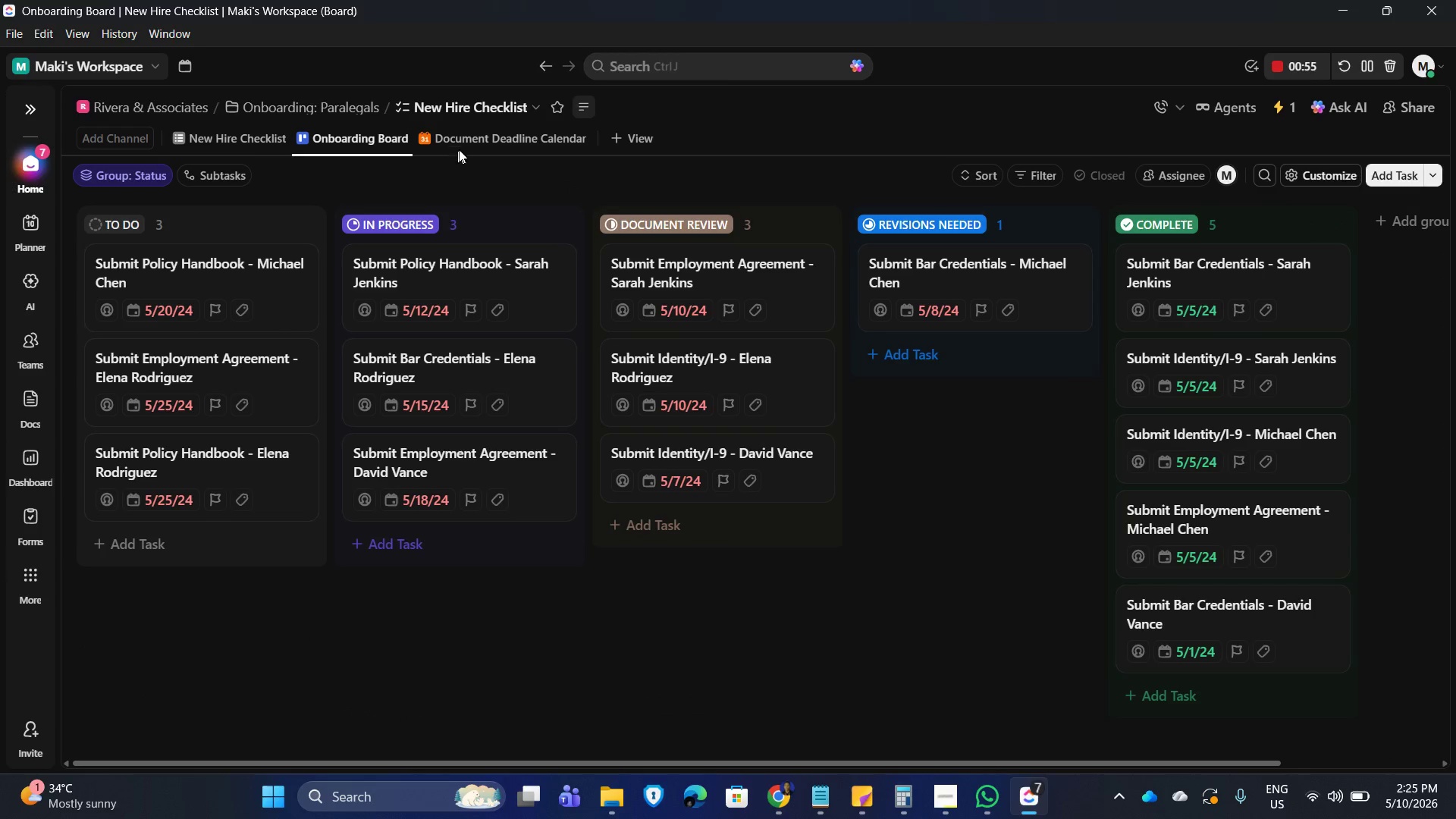 
left_click([486, 138])
 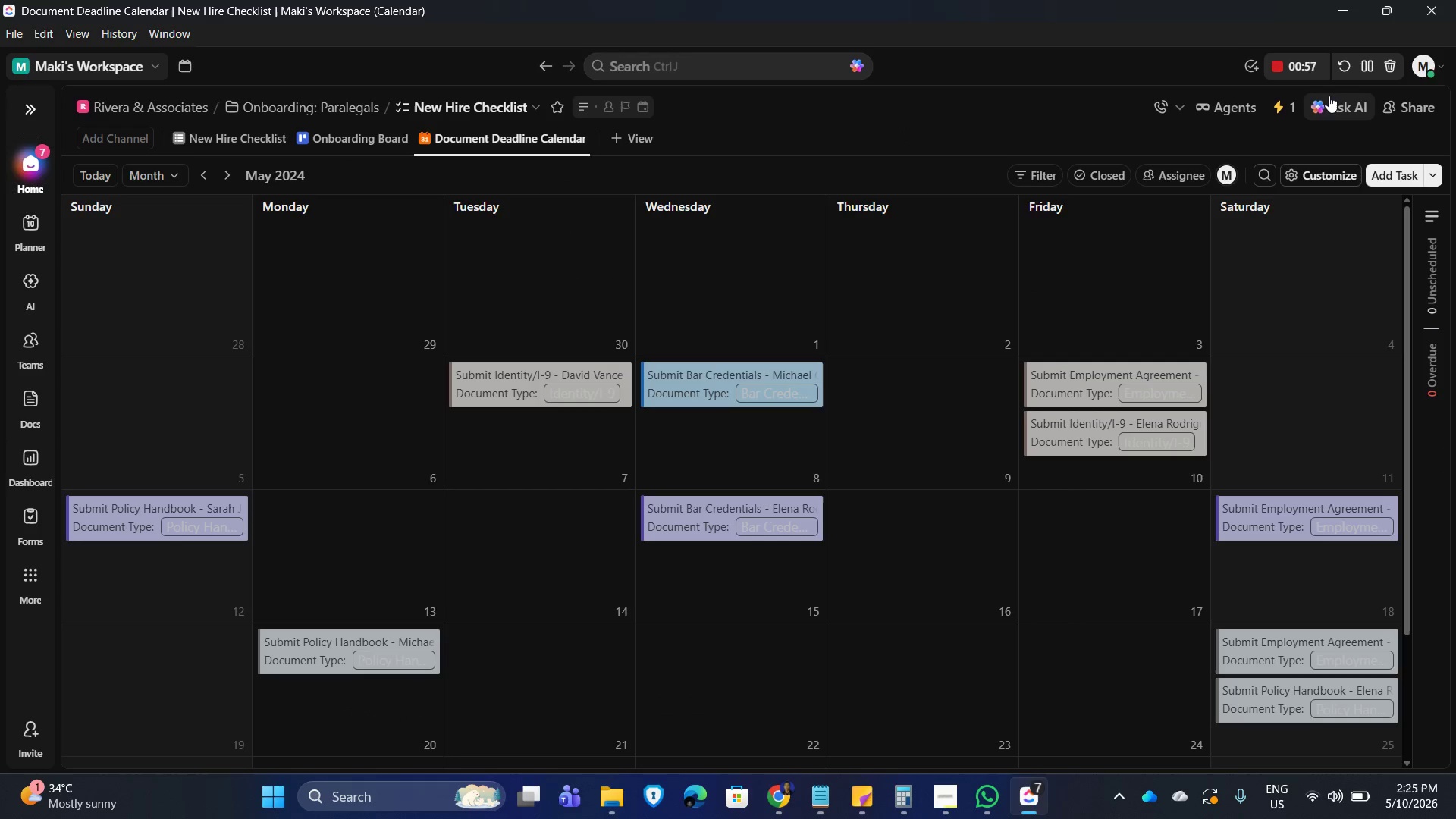 
scroll: coordinate [1254, 330], scroll_direction: down, amount: 1.0